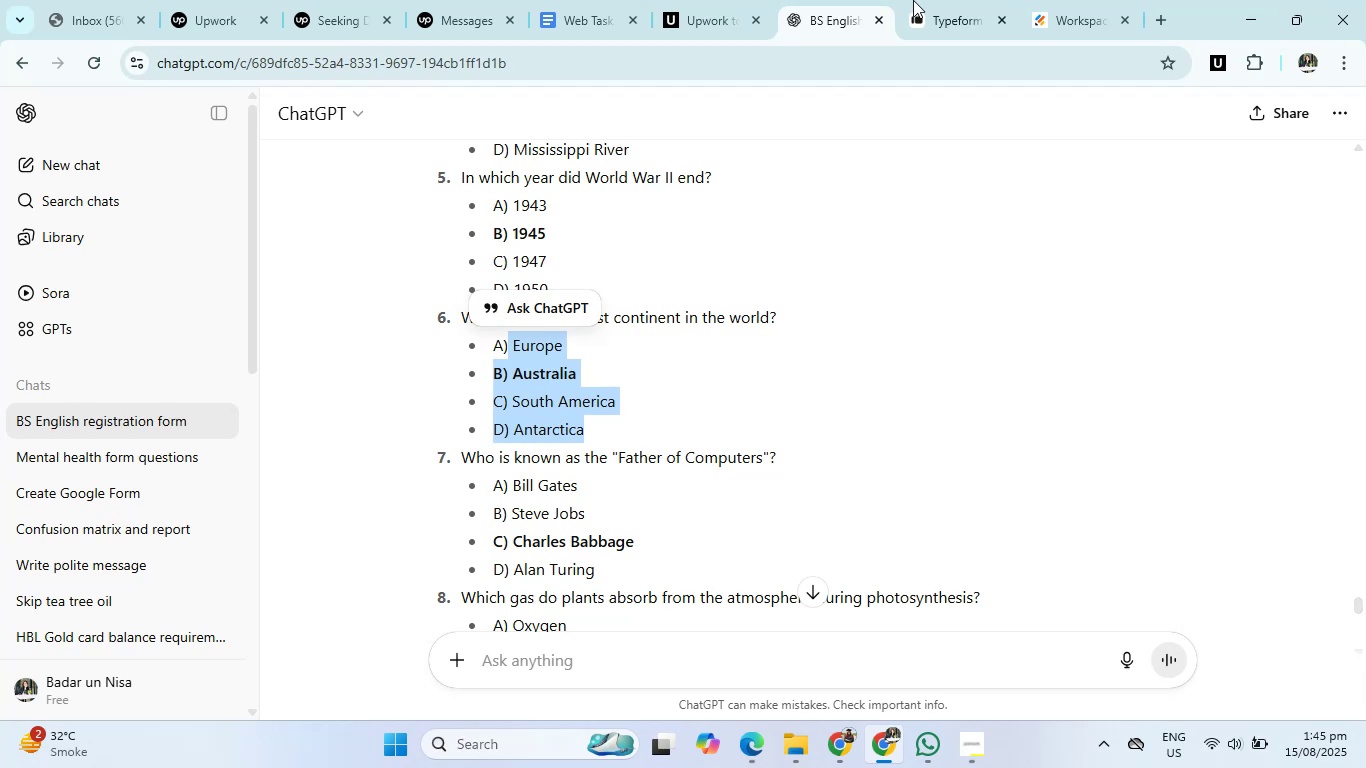 
left_click([960, 0])
 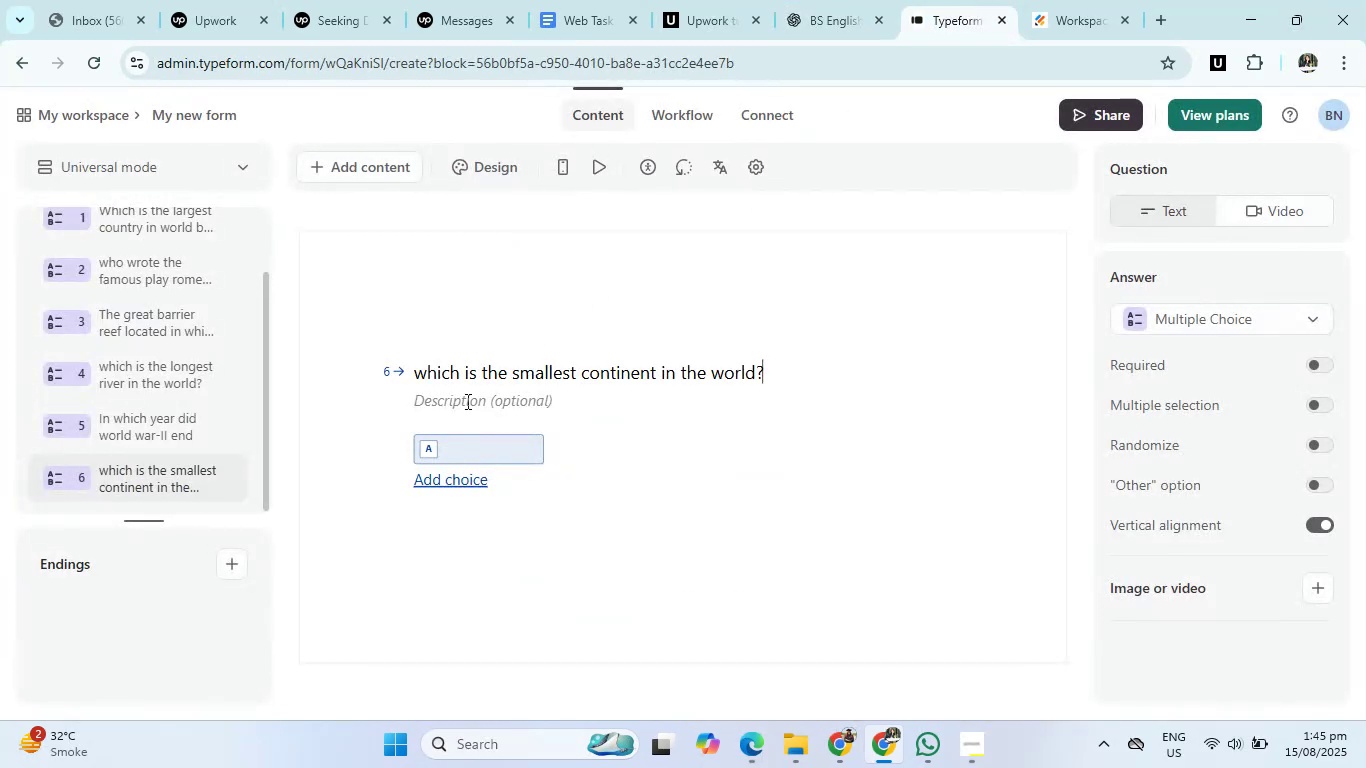 
left_click([465, 433])
 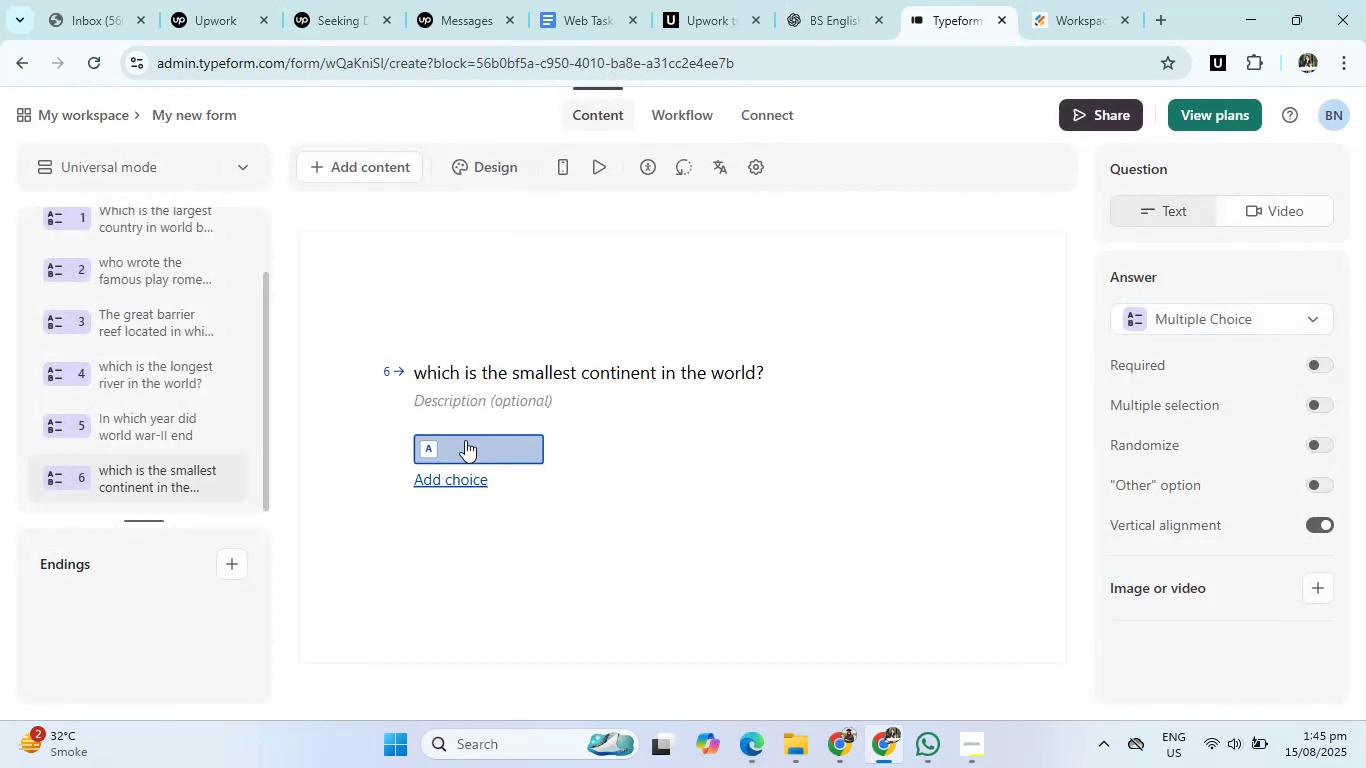 
left_click([465, 442])
 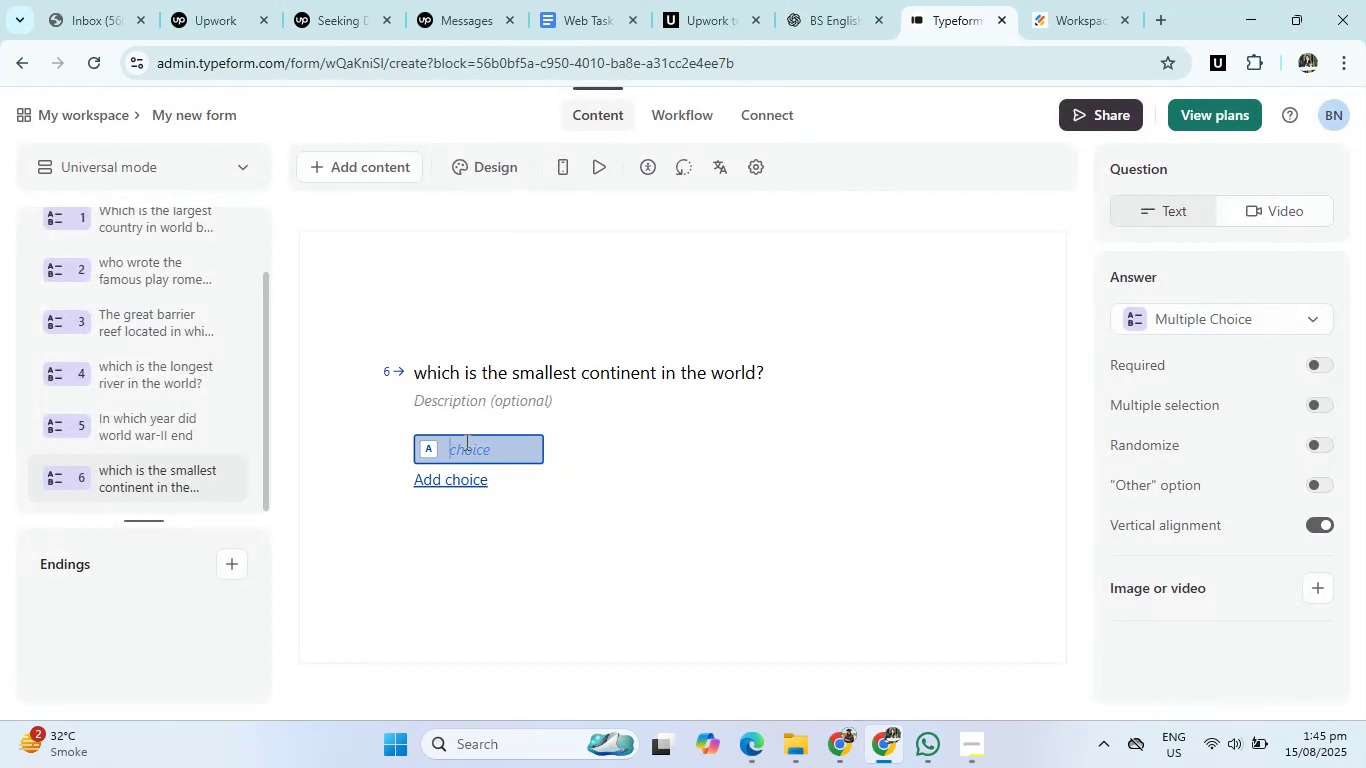 
key(Control+V)
 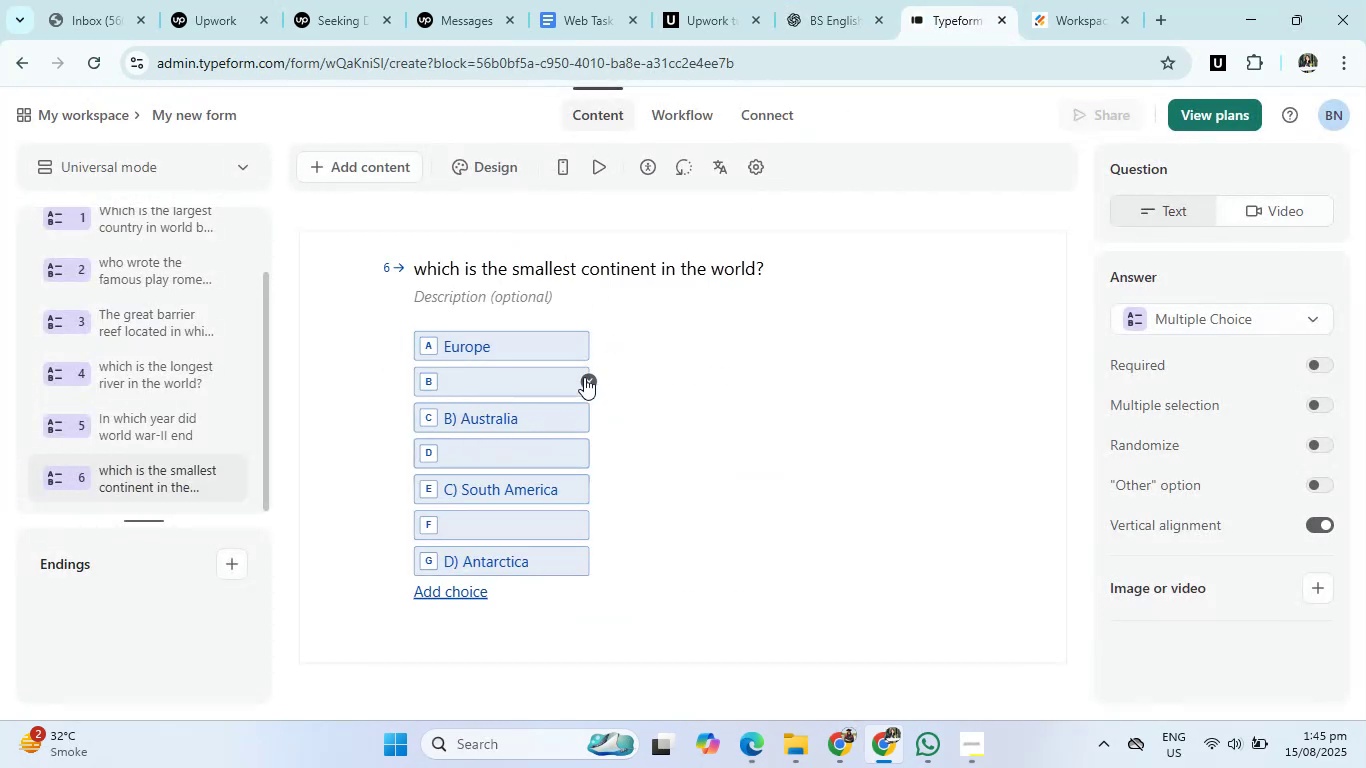 
left_click([584, 377])
 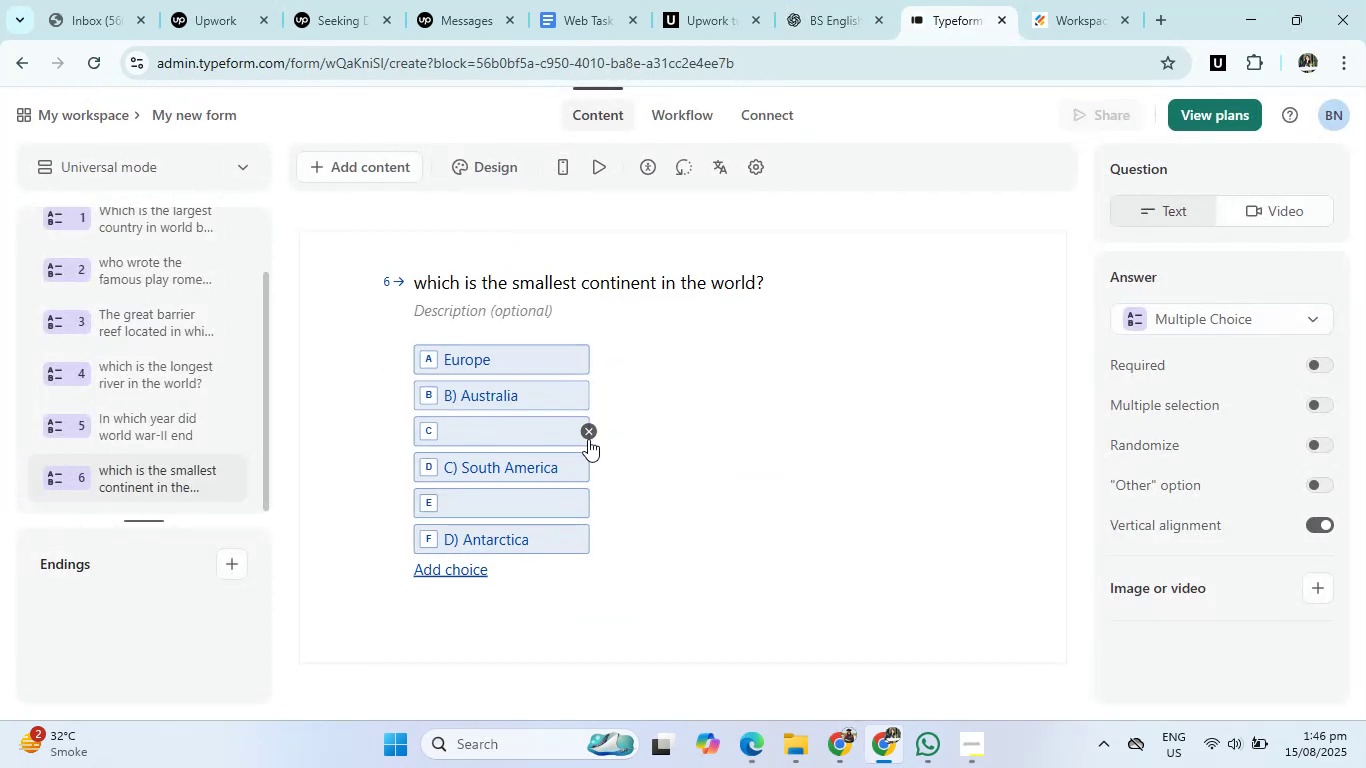 
left_click([588, 439])
 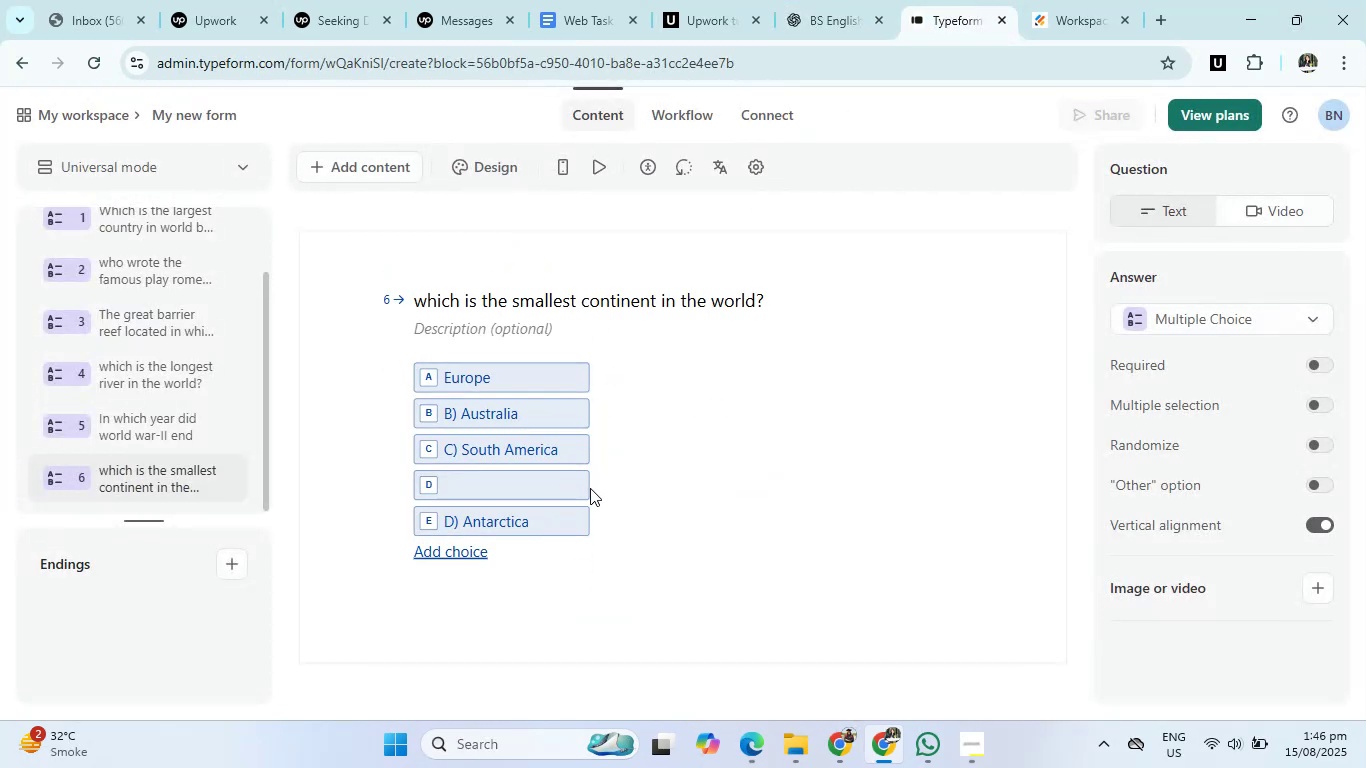 
left_click([587, 484])
 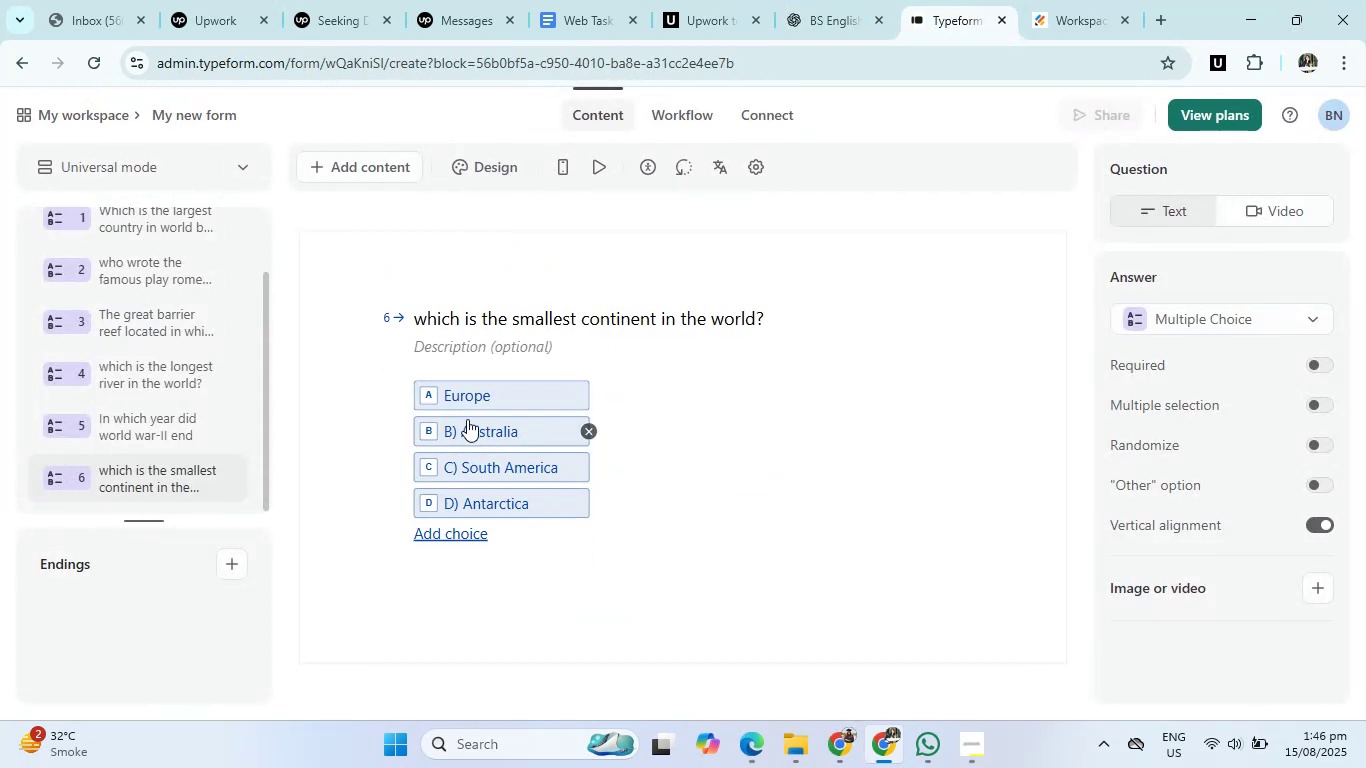 
left_click([465, 426])
 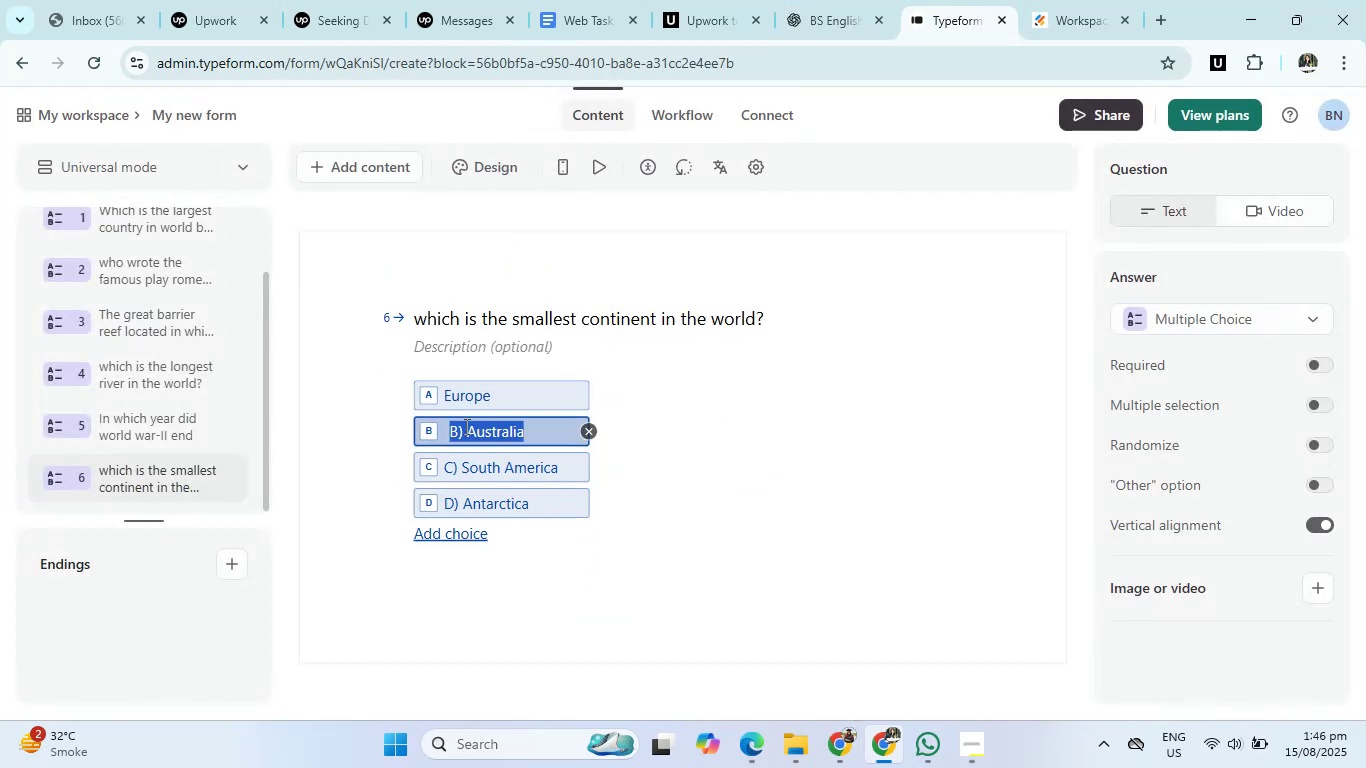 
left_click([467, 428])
 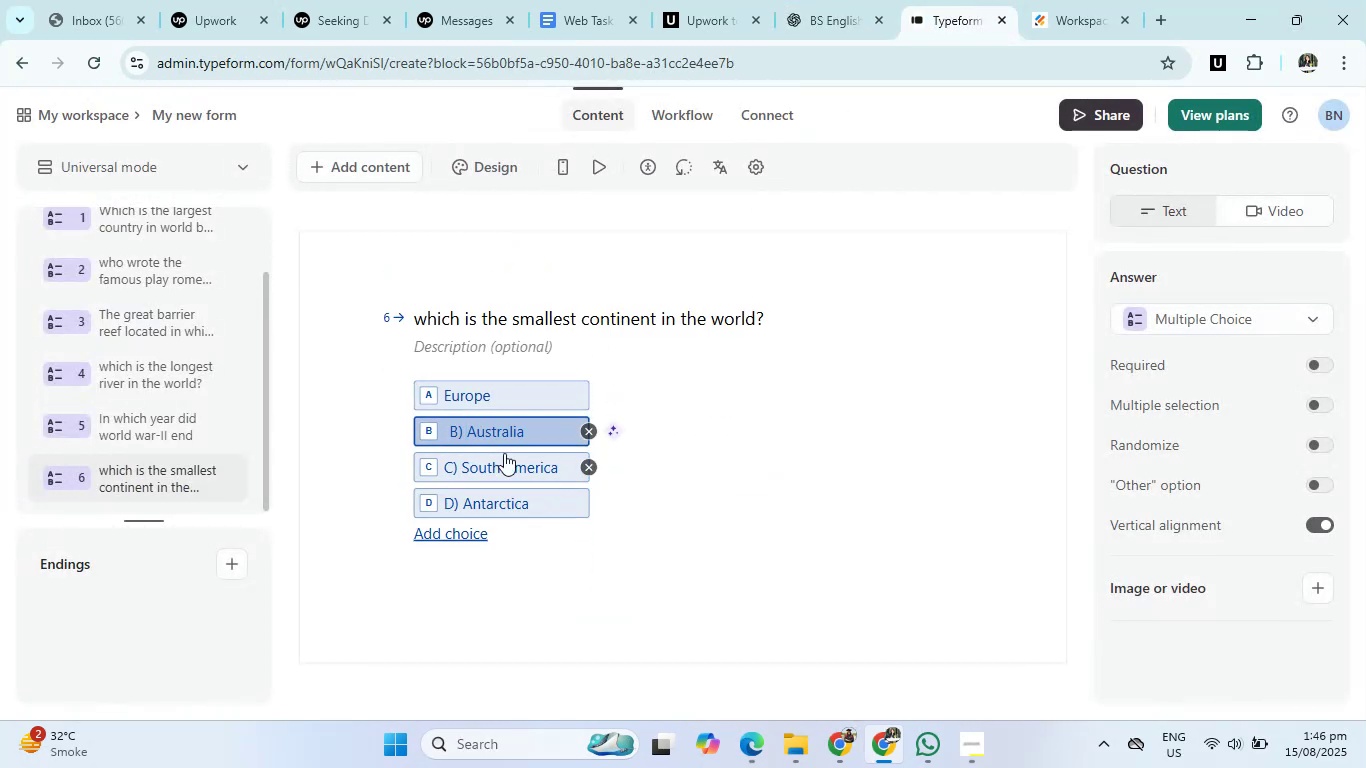 
key(Backspace)
 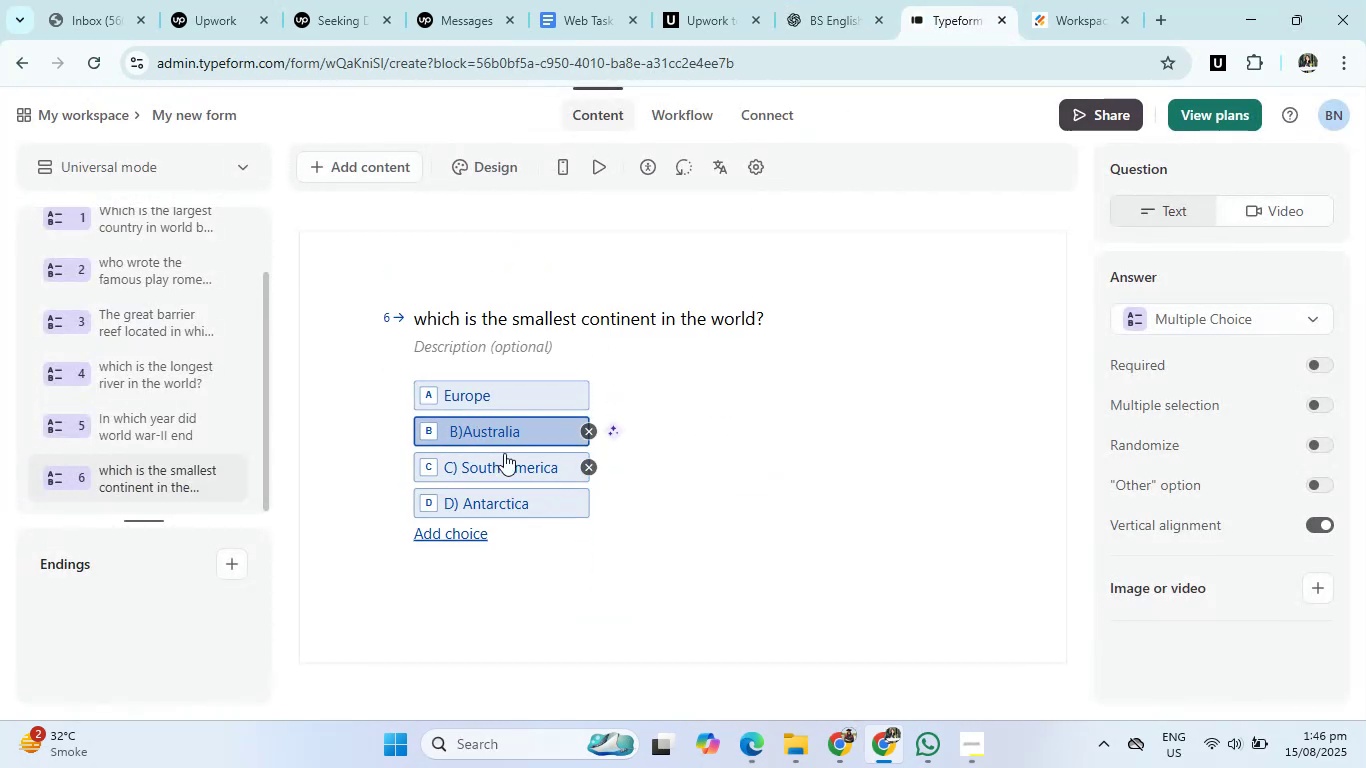 
key(Backspace)
 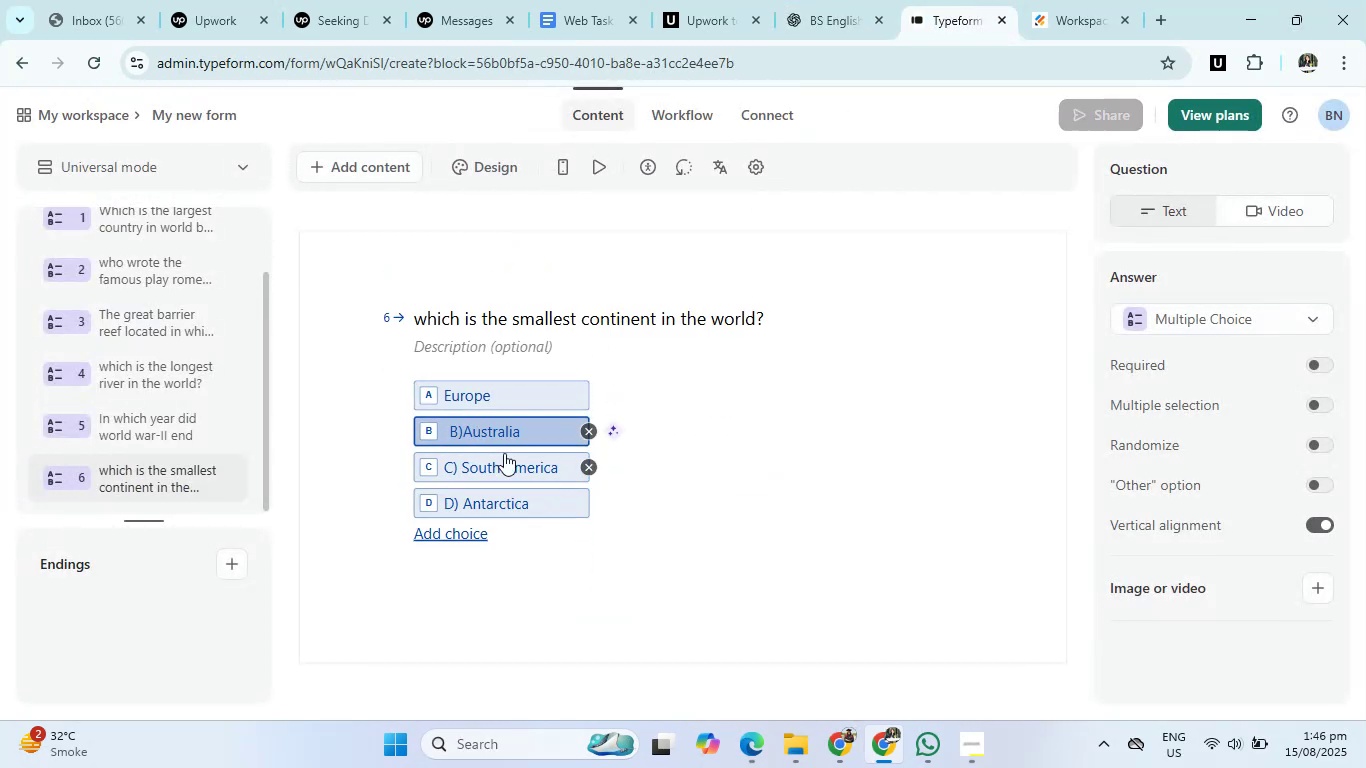 
key(Backspace)
 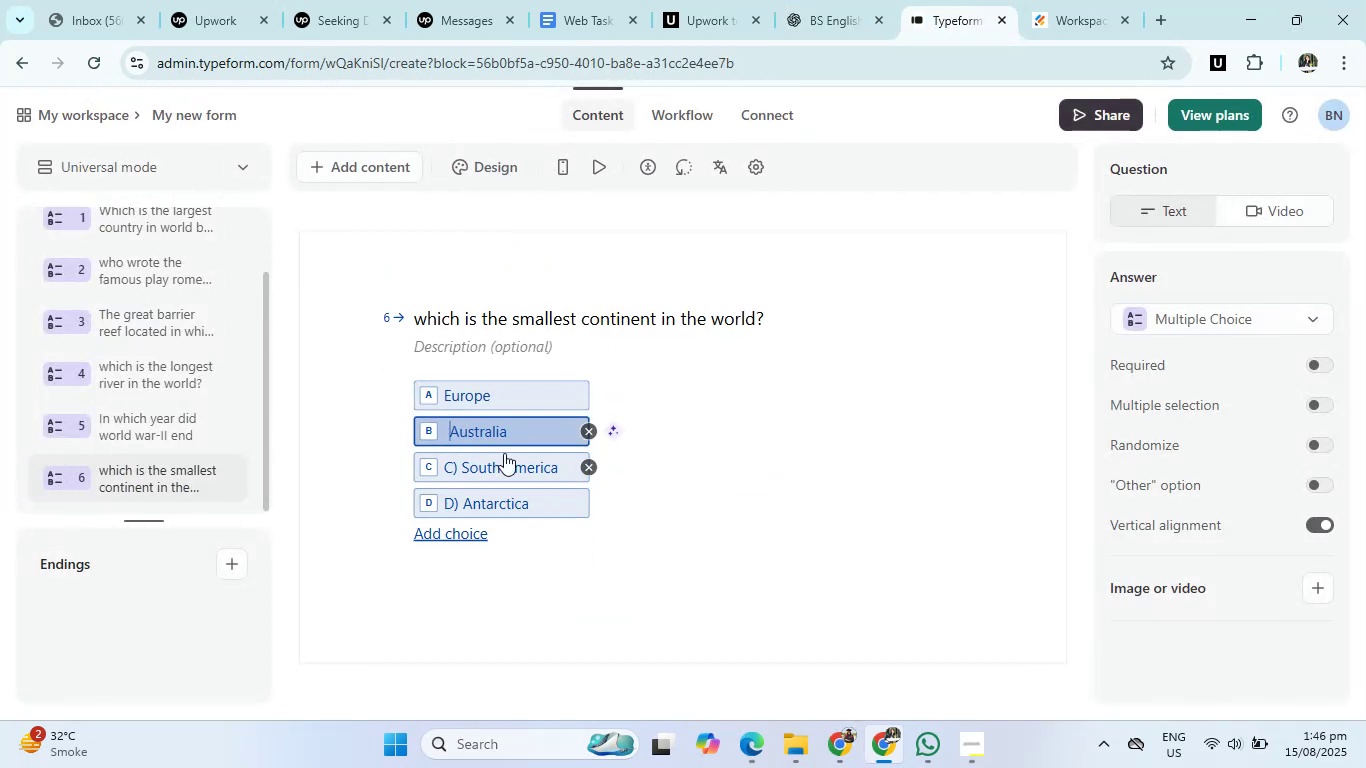 
key(Backspace)
 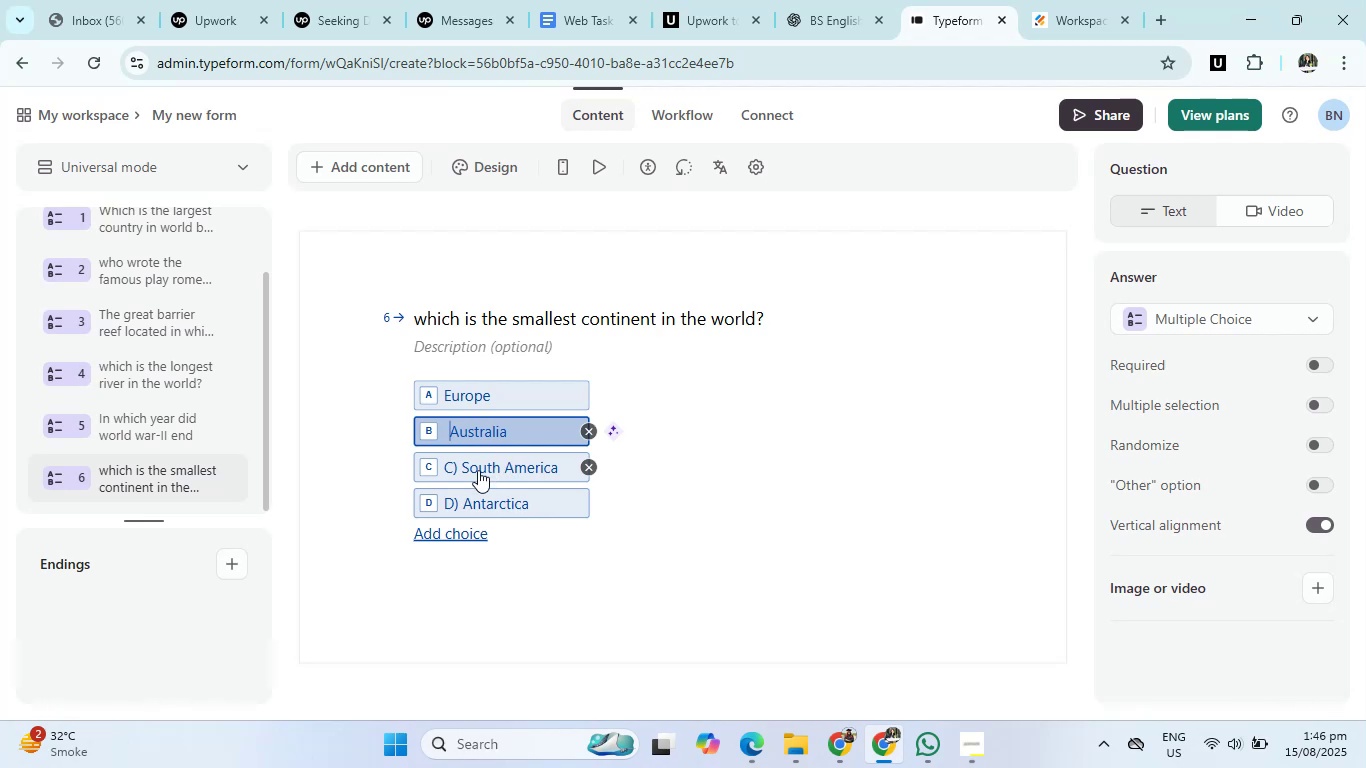 
left_click([470, 474])
 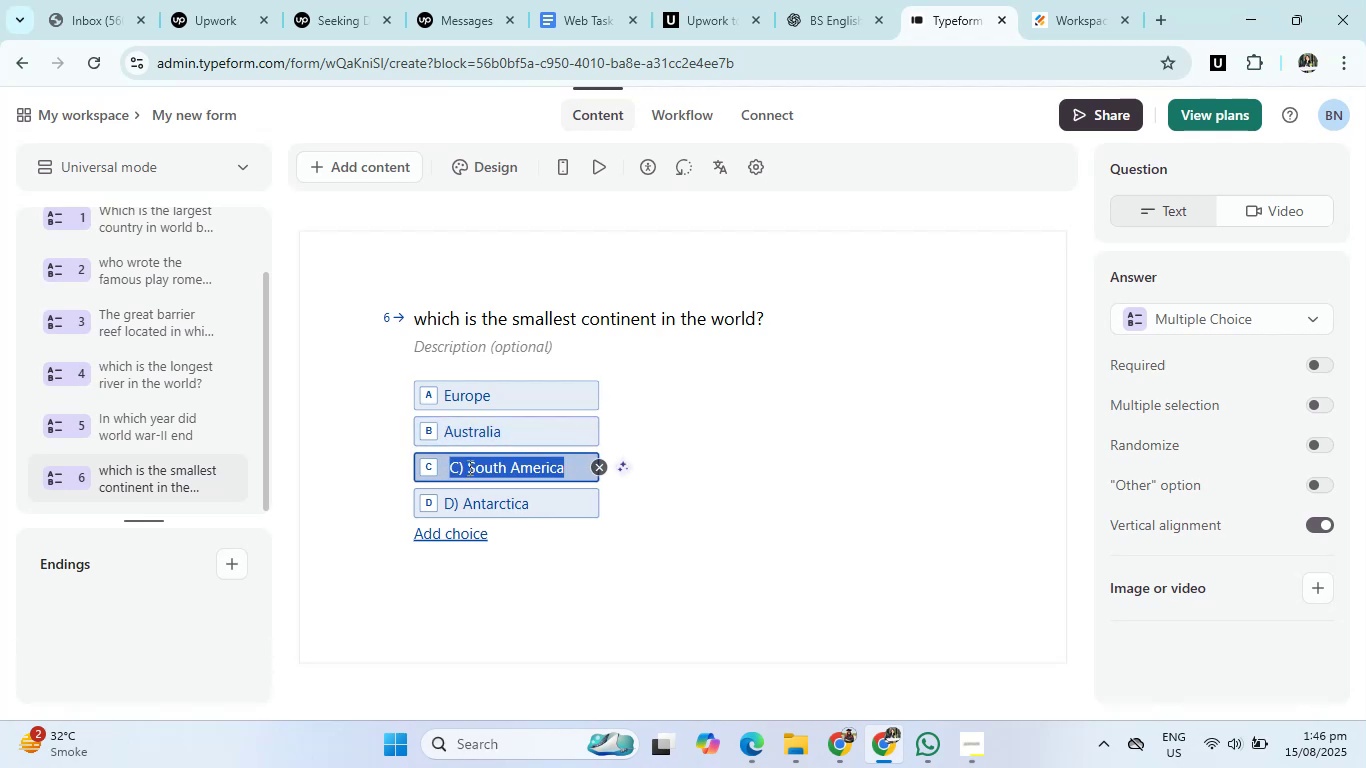 
left_click([468, 467])
 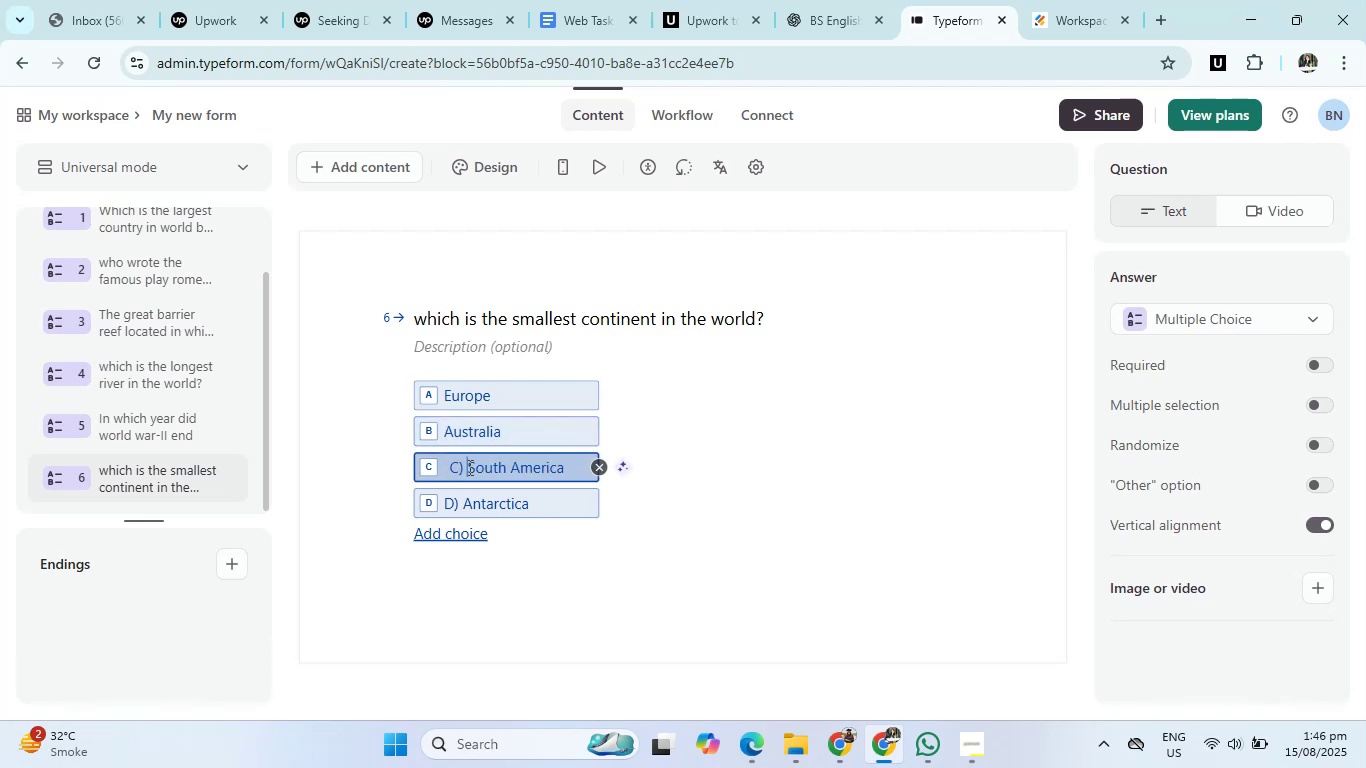 
key(Backspace)
 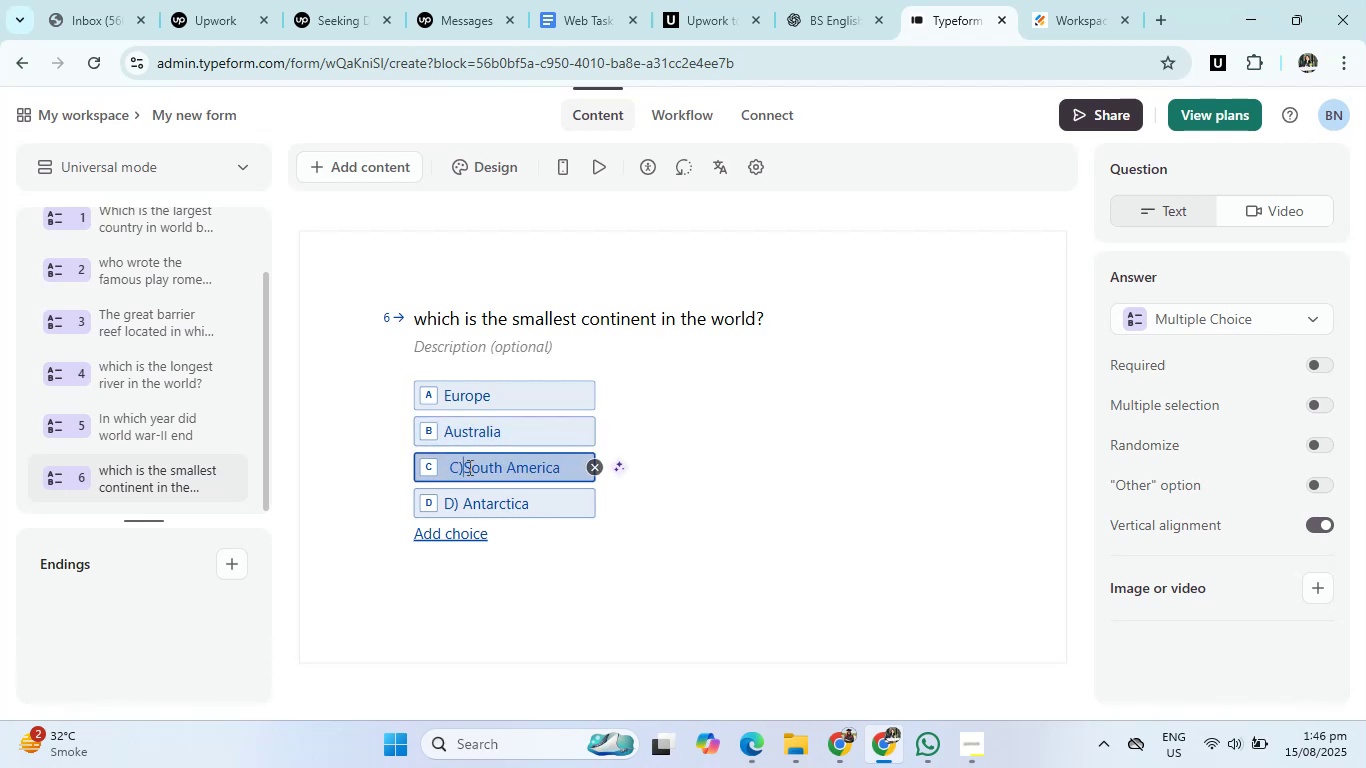 
key(Backspace)
 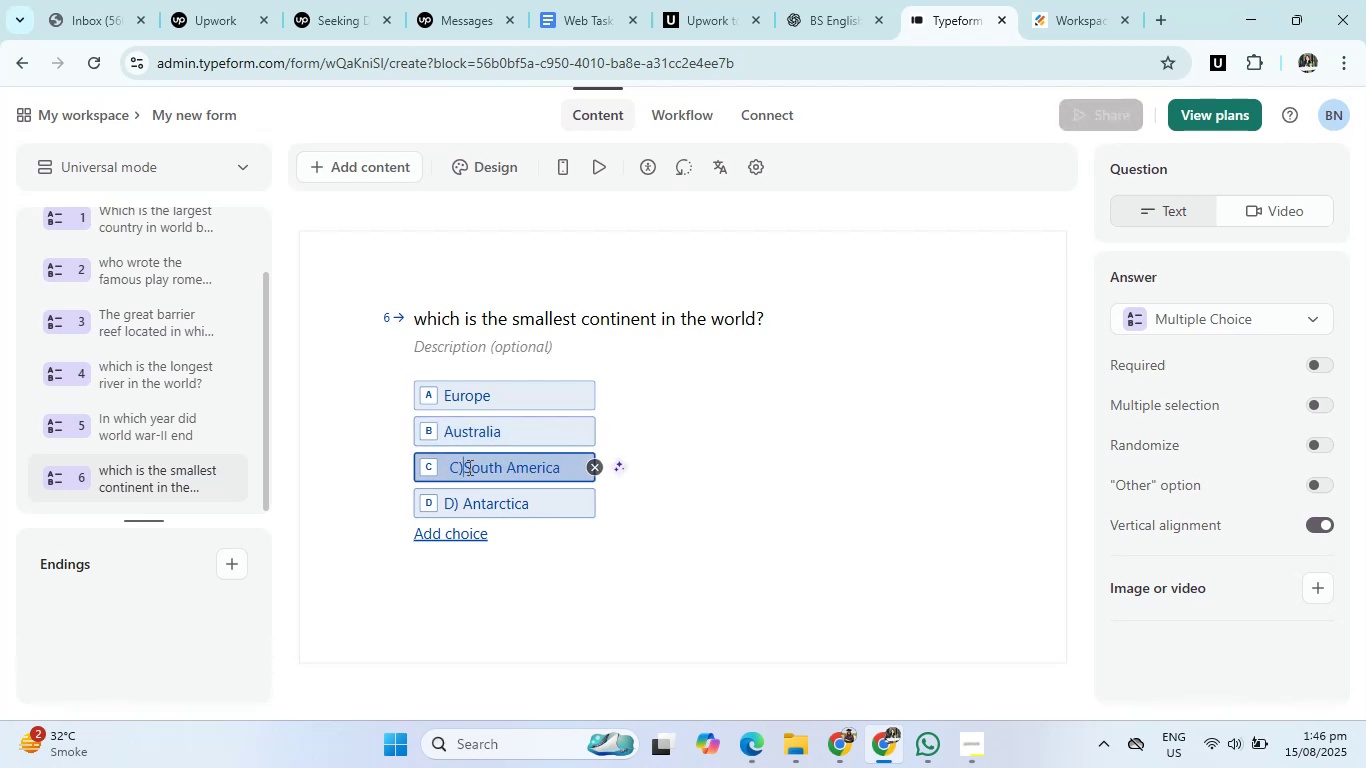 
key(Backspace)
 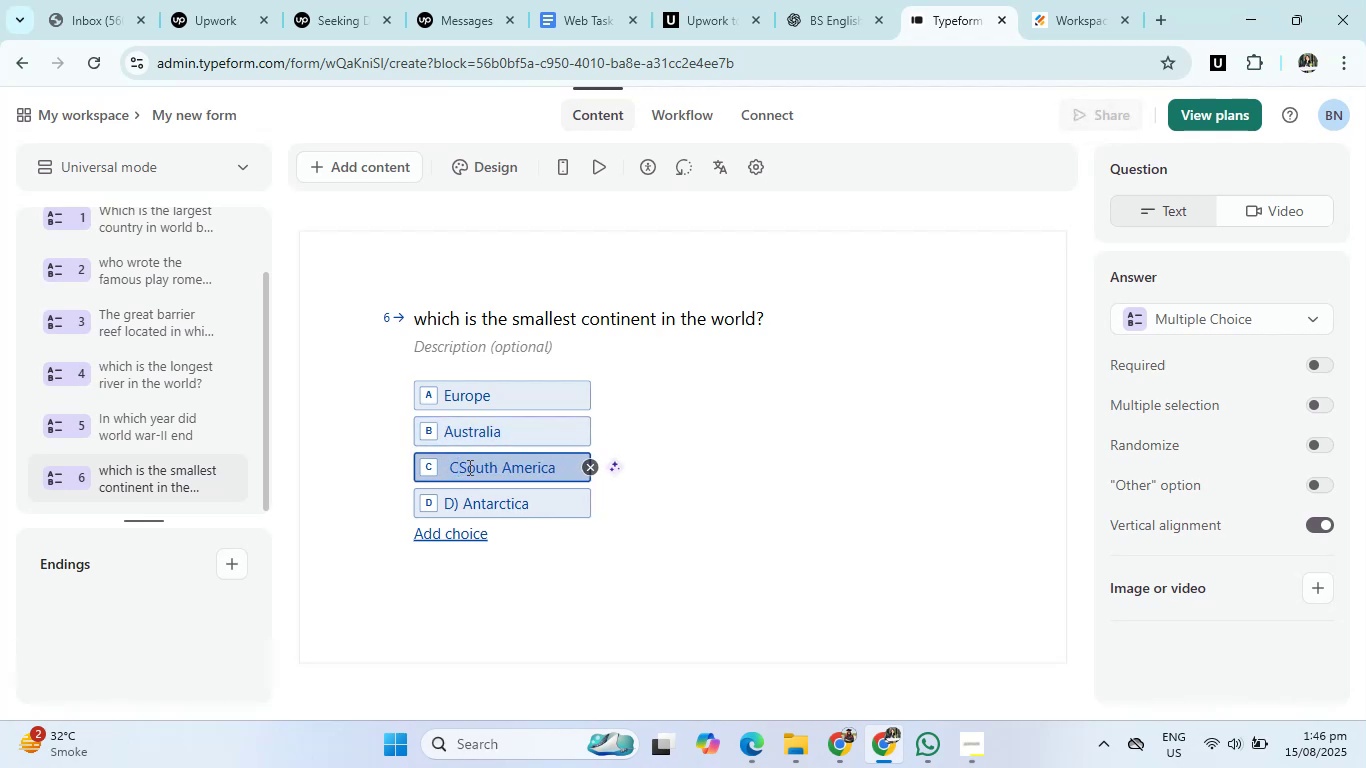 
key(Backspace)
 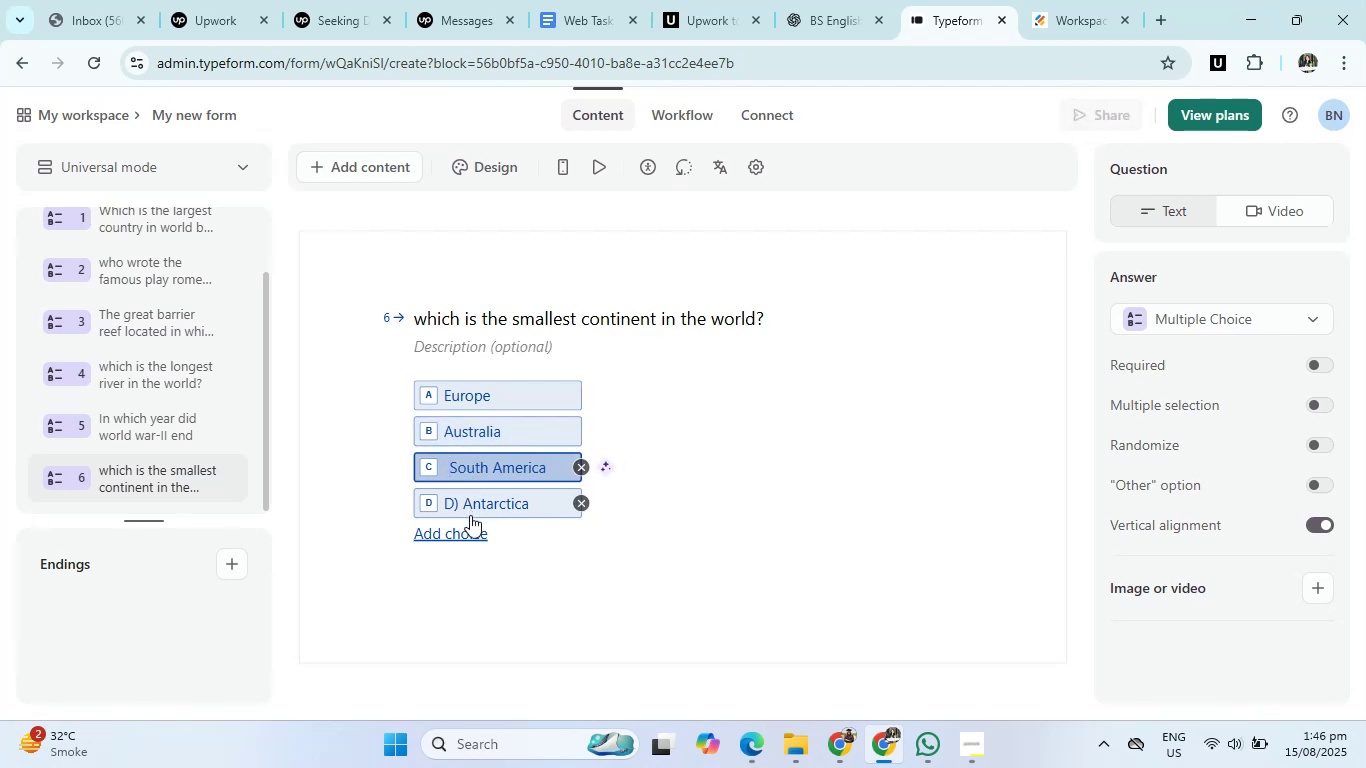 
left_click([470, 515])
 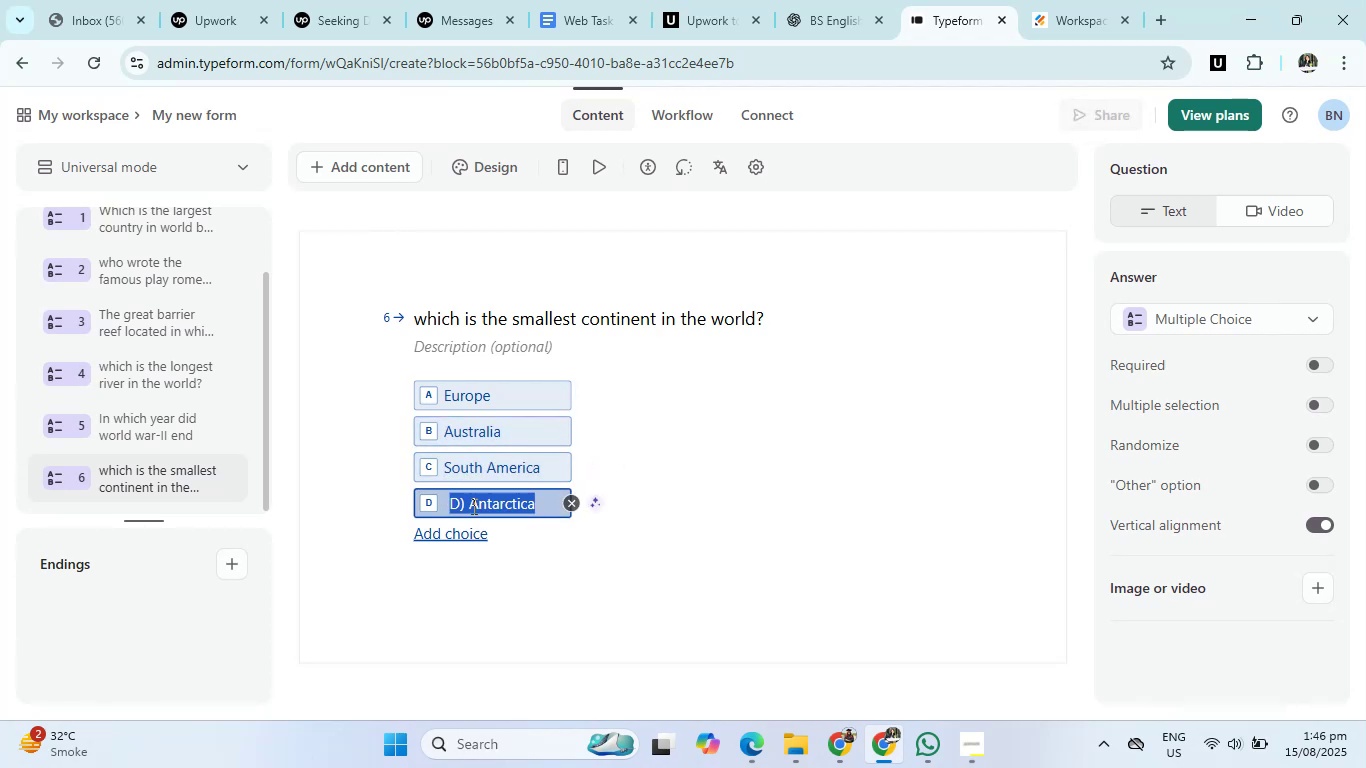 
left_click([472, 506])
 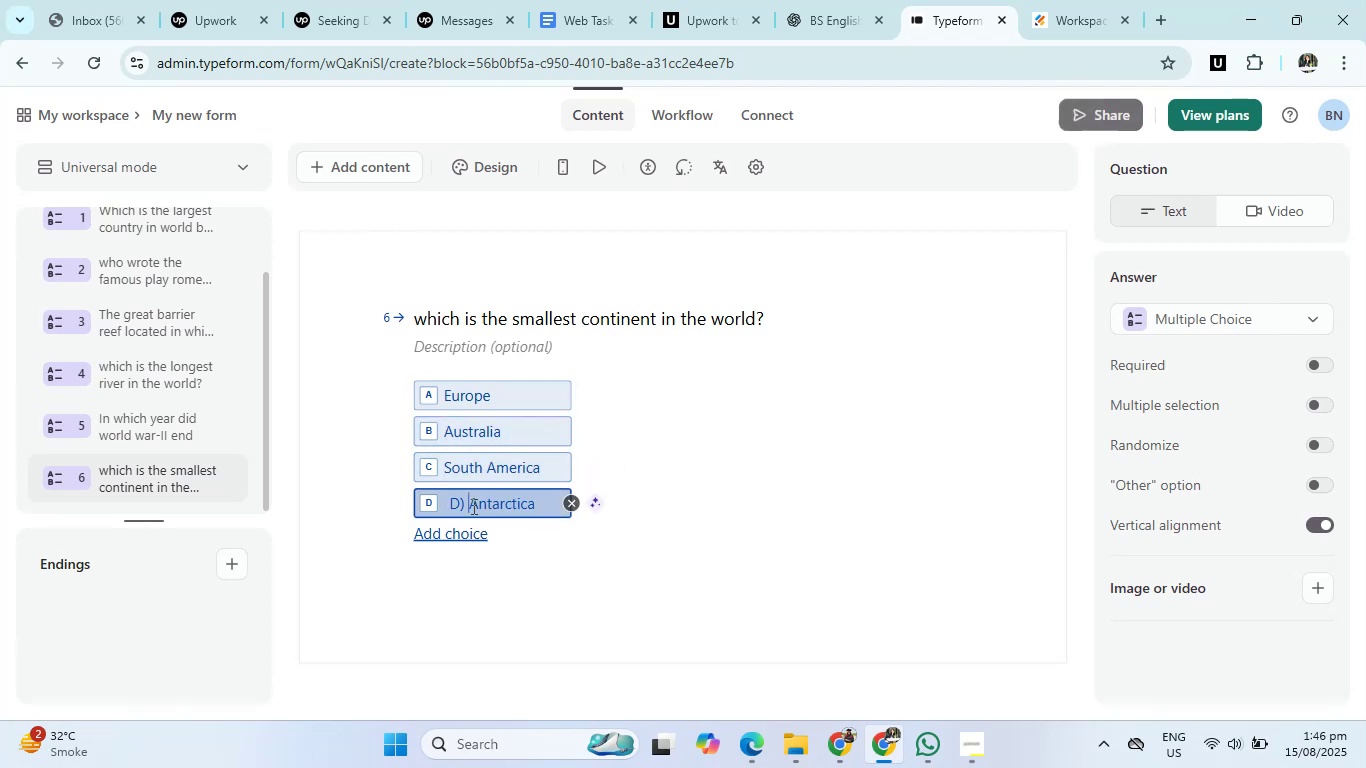 
key(Backspace)
 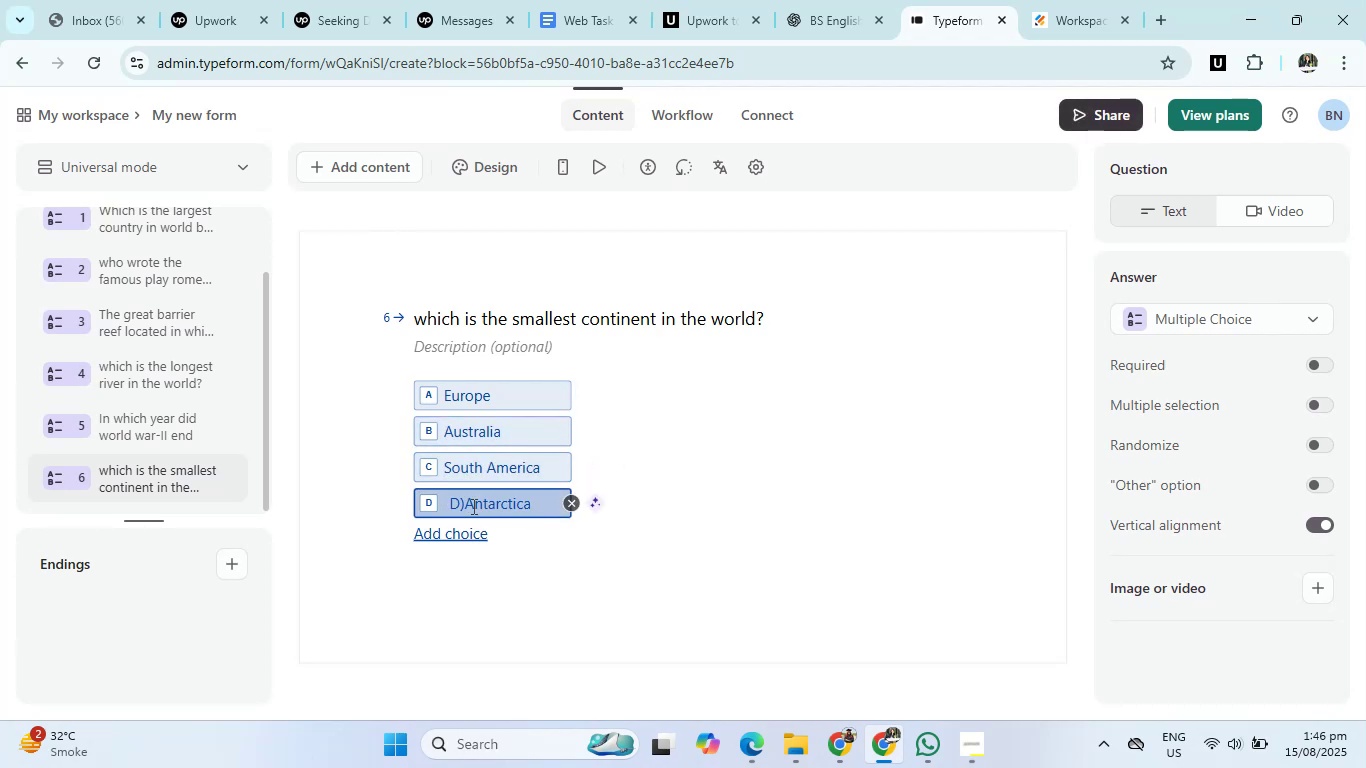 
key(Backspace)
 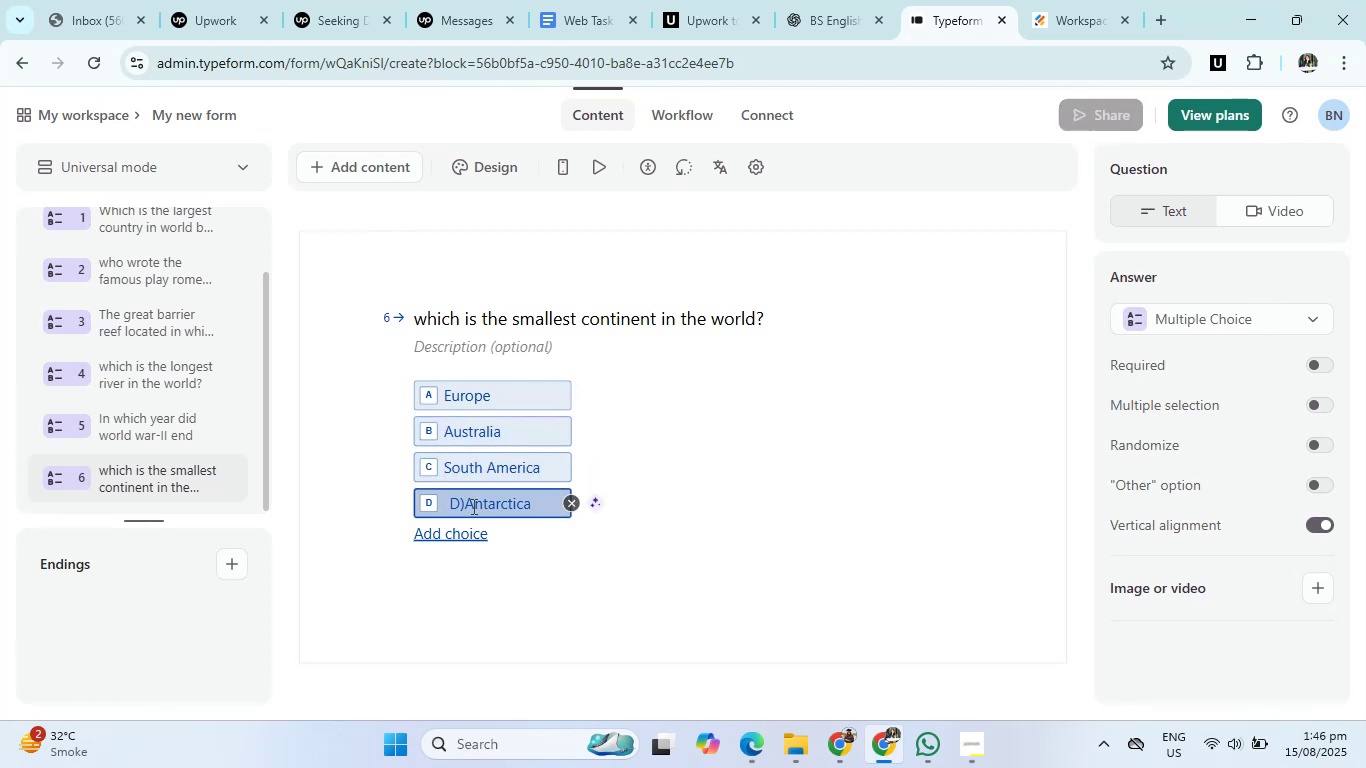 
key(Backspace)
 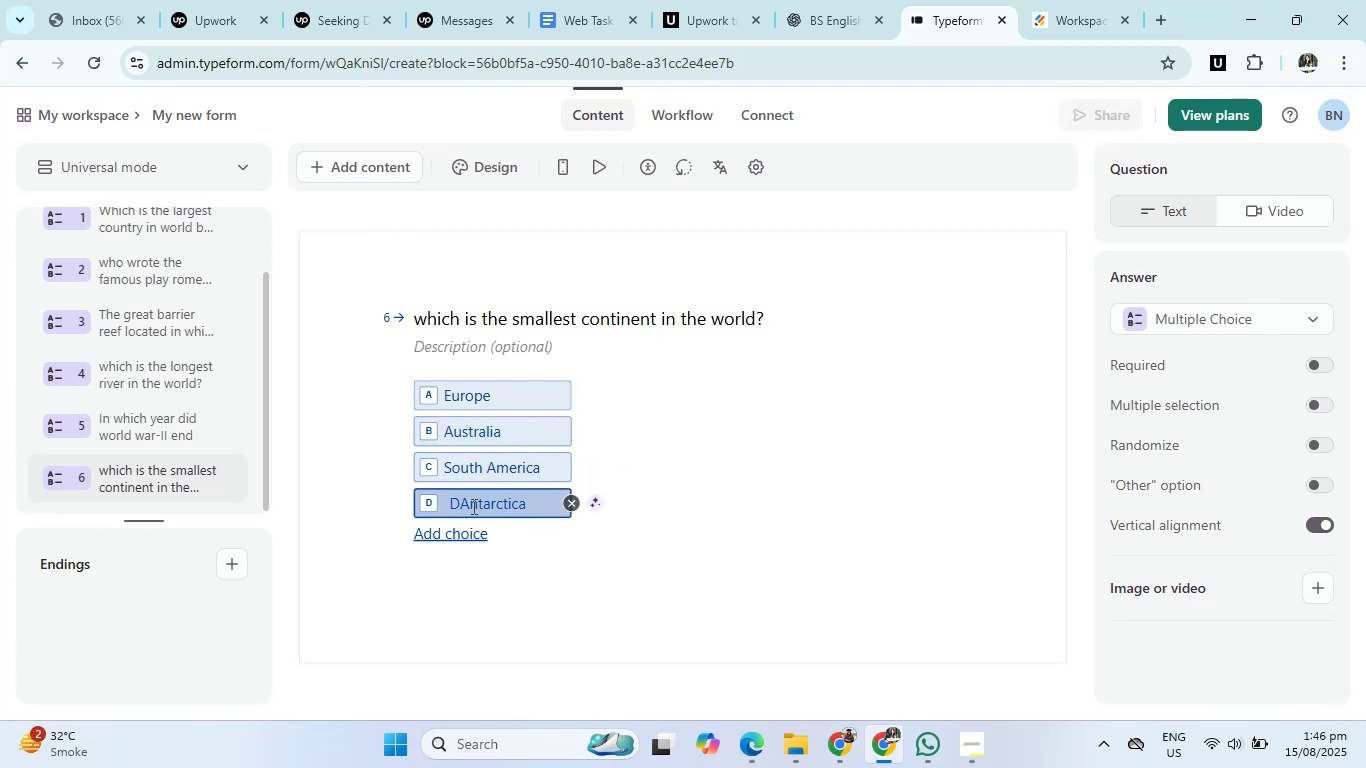 
key(Backspace)
 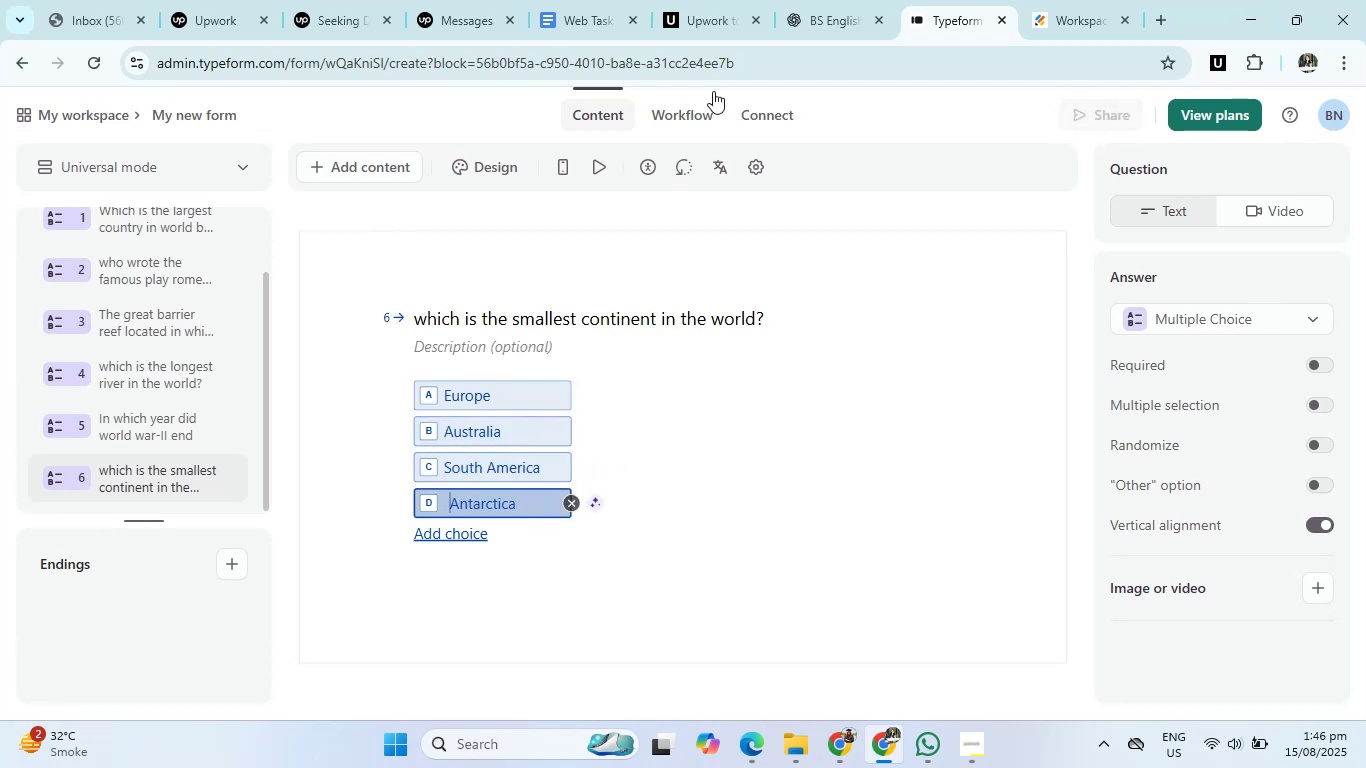 
left_click([823, 0])
 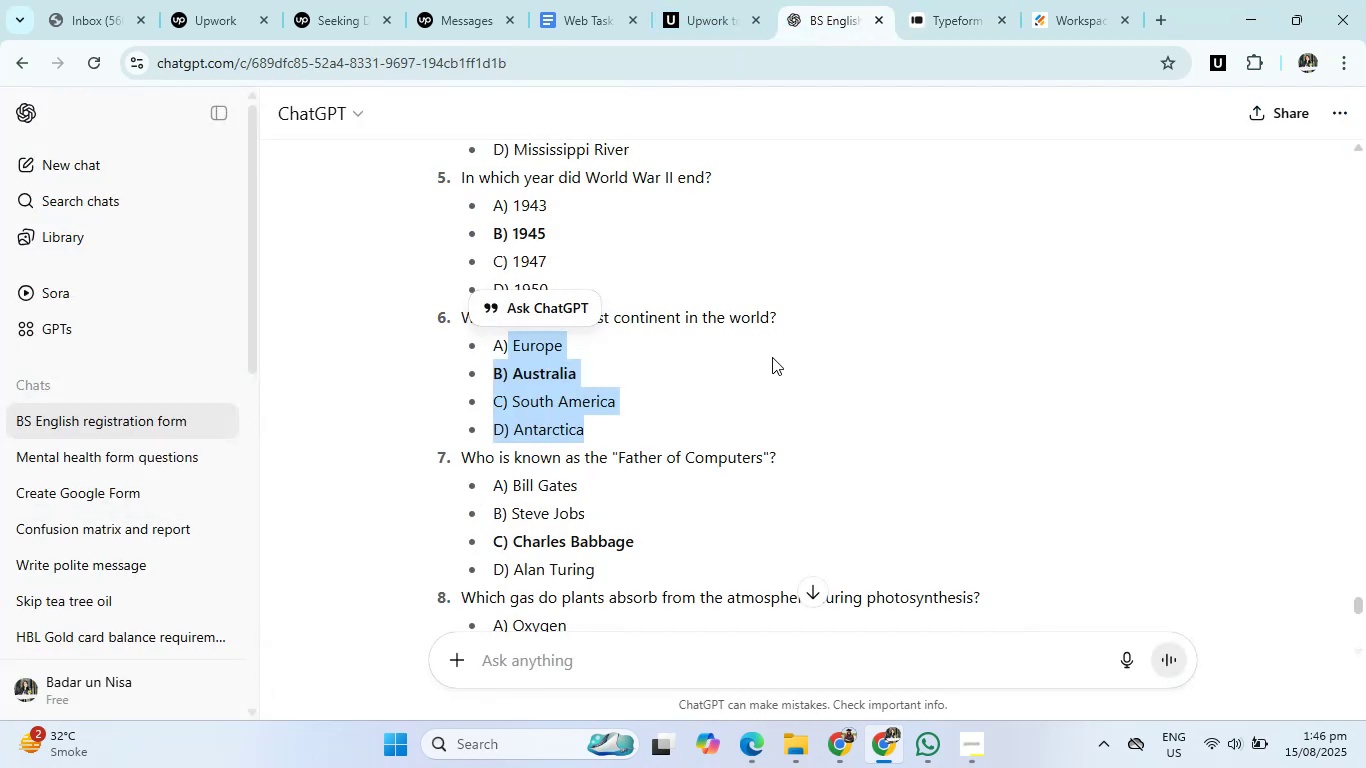 
scroll: coordinate [773, 378], scroll_direction: down, amount: 1.0
 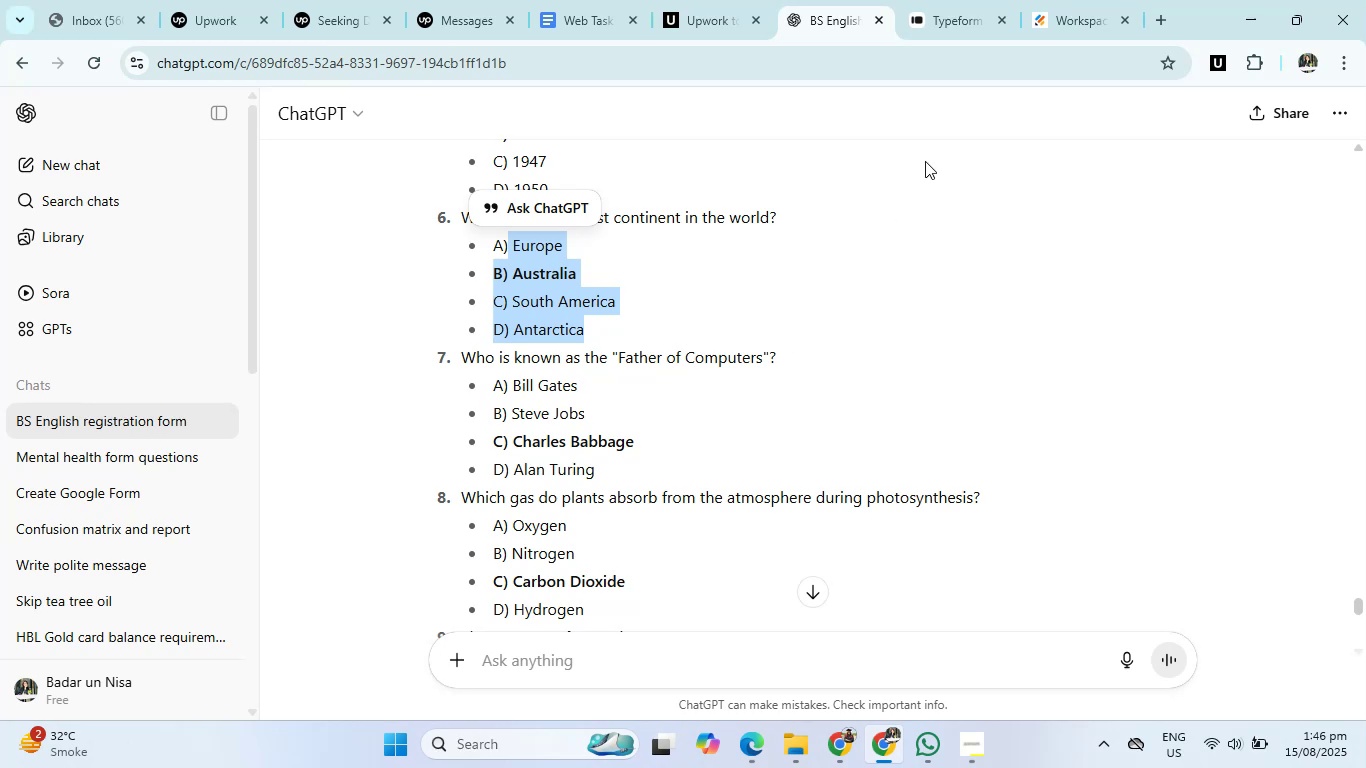 
left_click([957, 18])
 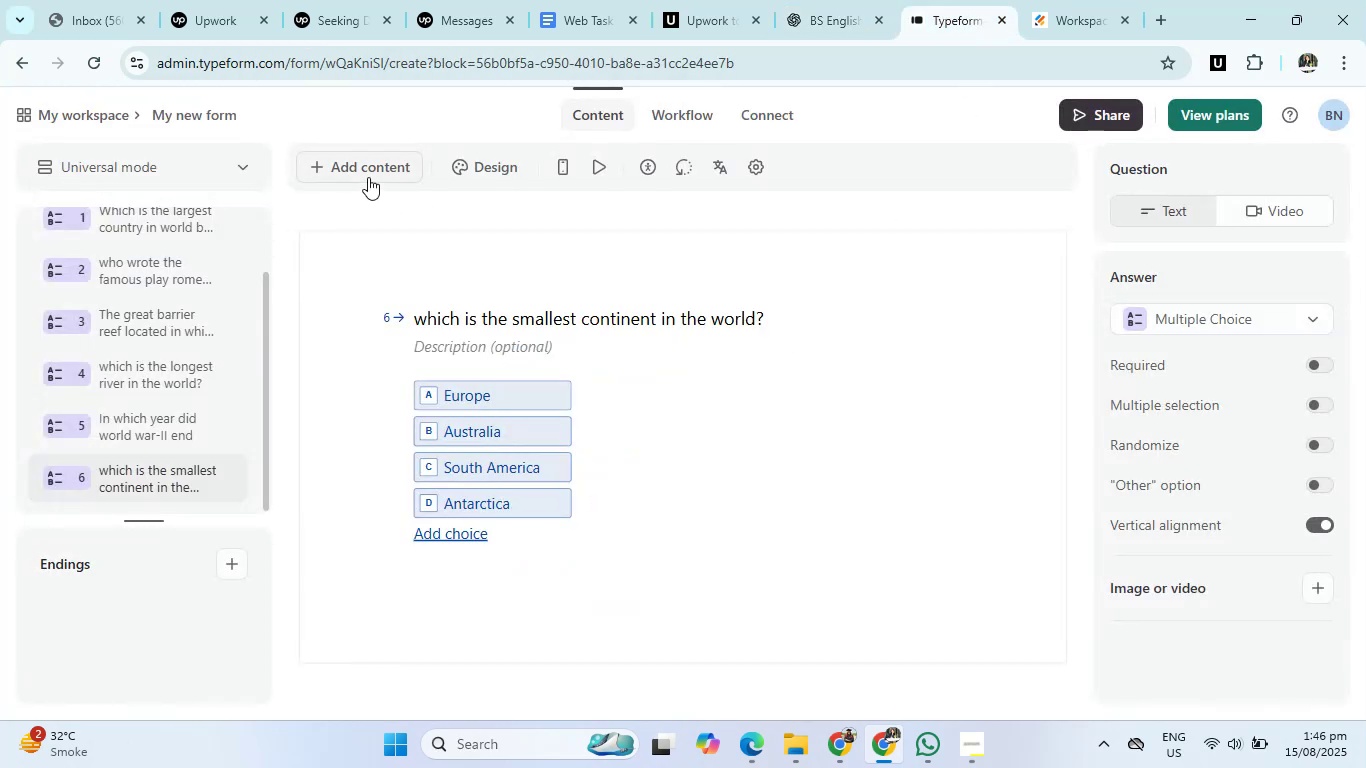 
left_click([368, 177])
 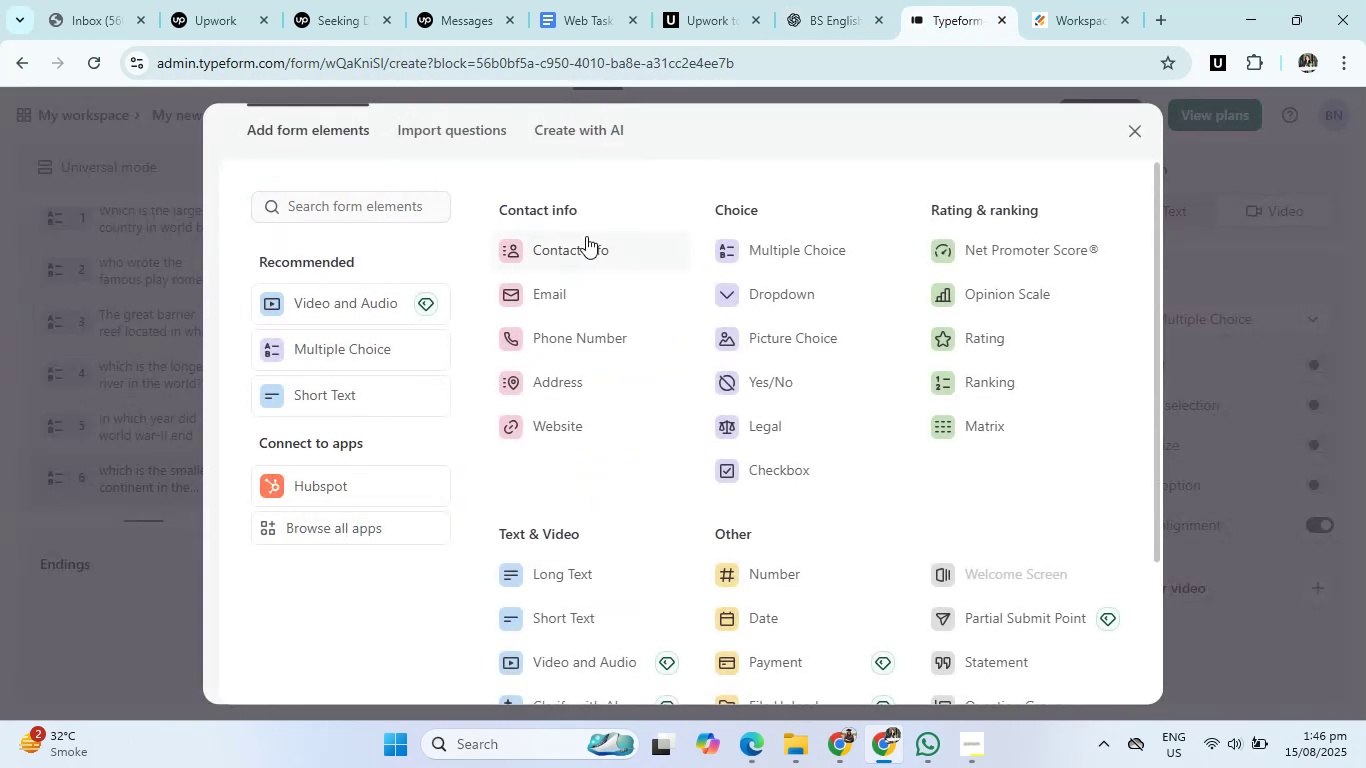 
left_click([730, 238])
 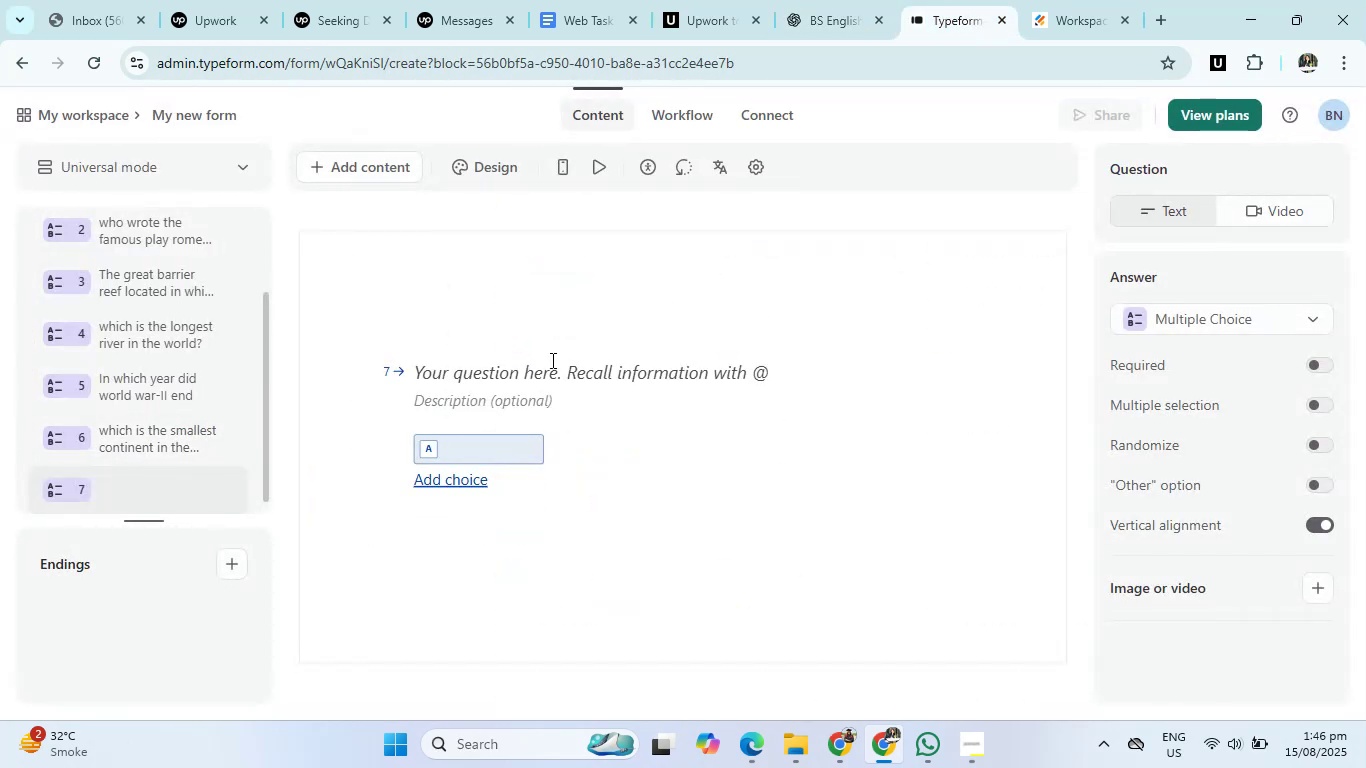 
left_click([551, 360])
 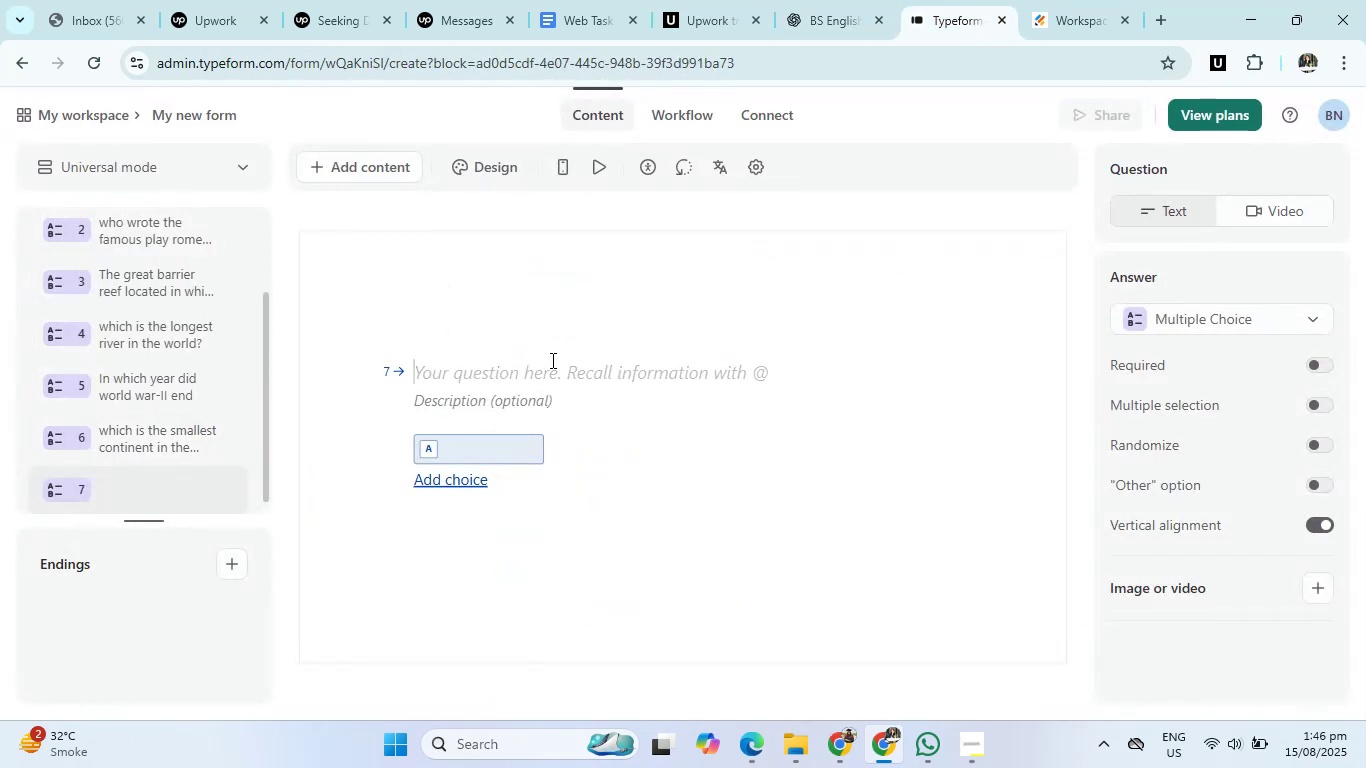 
type(Who is known as father of computers? )
 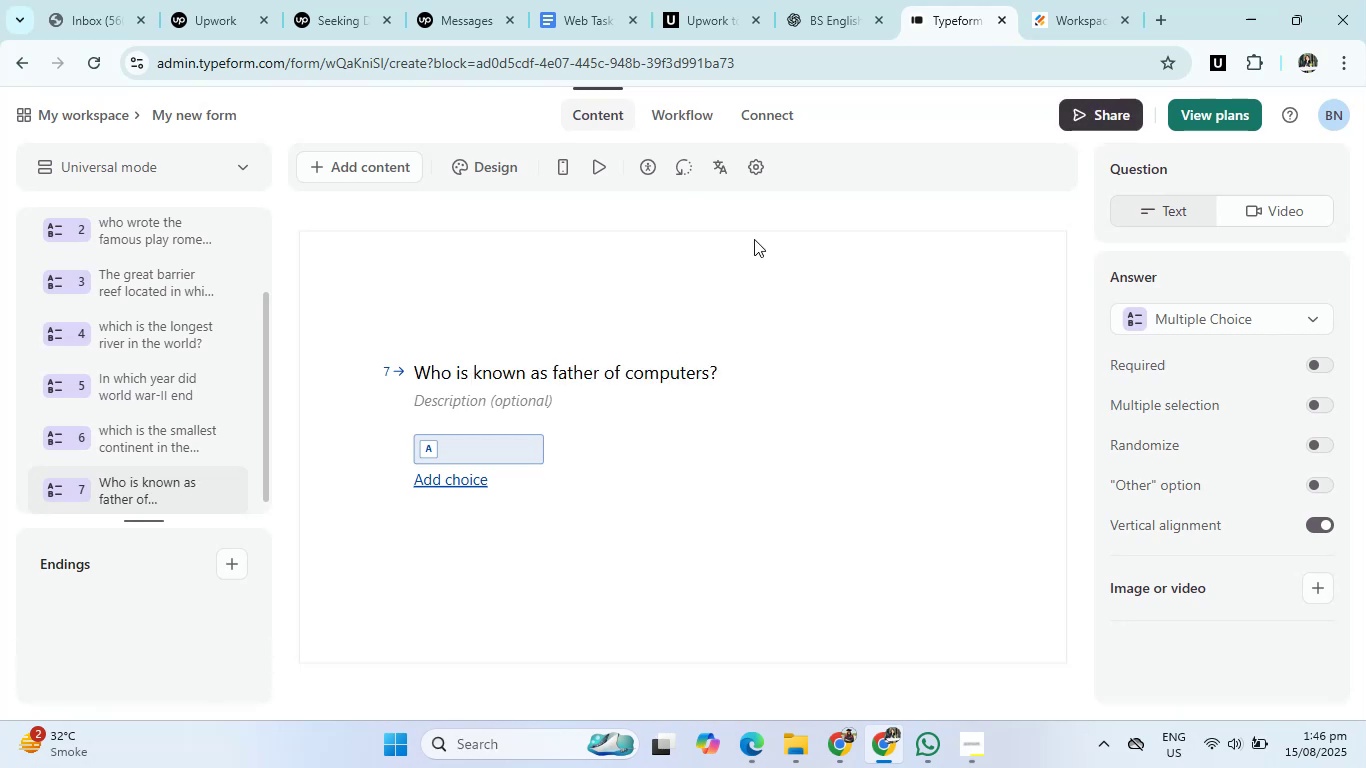 
left_click([798, 0])
 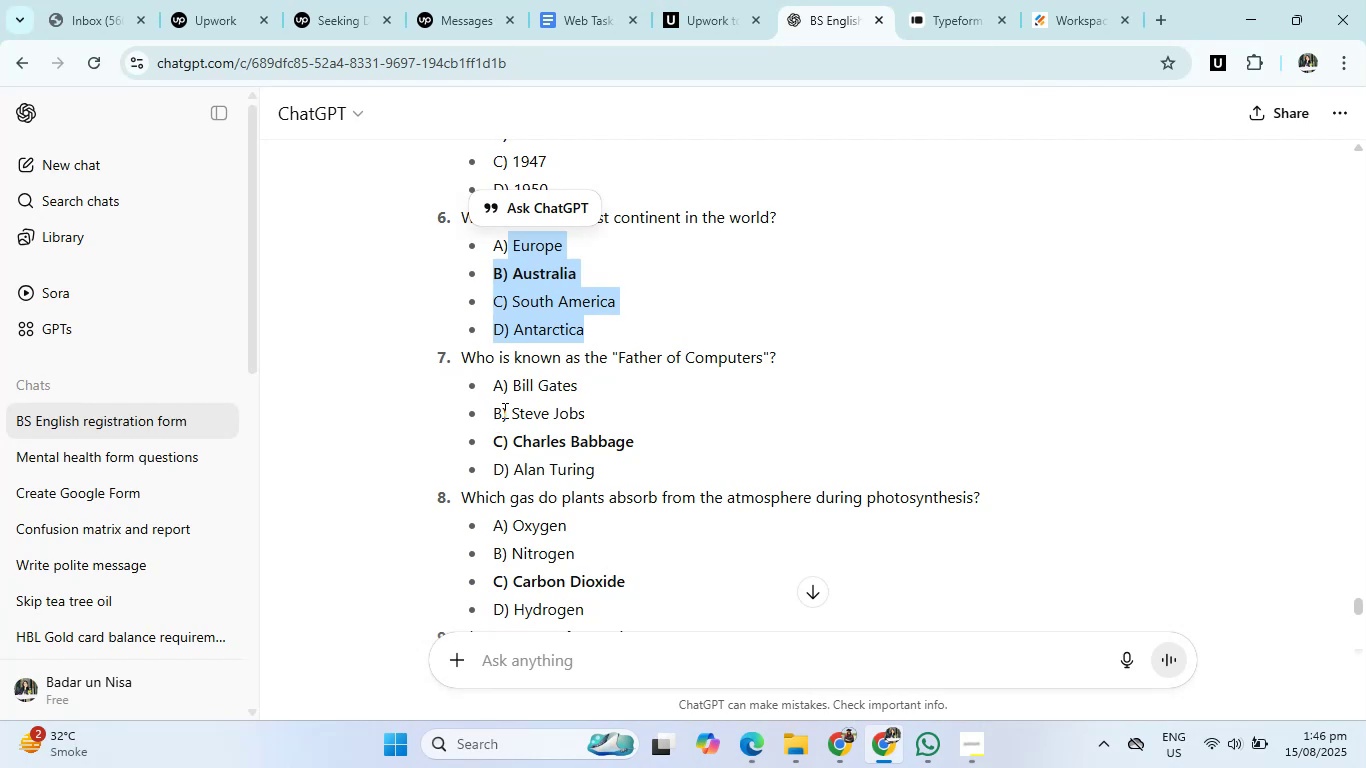 
left_click([514, 398])
 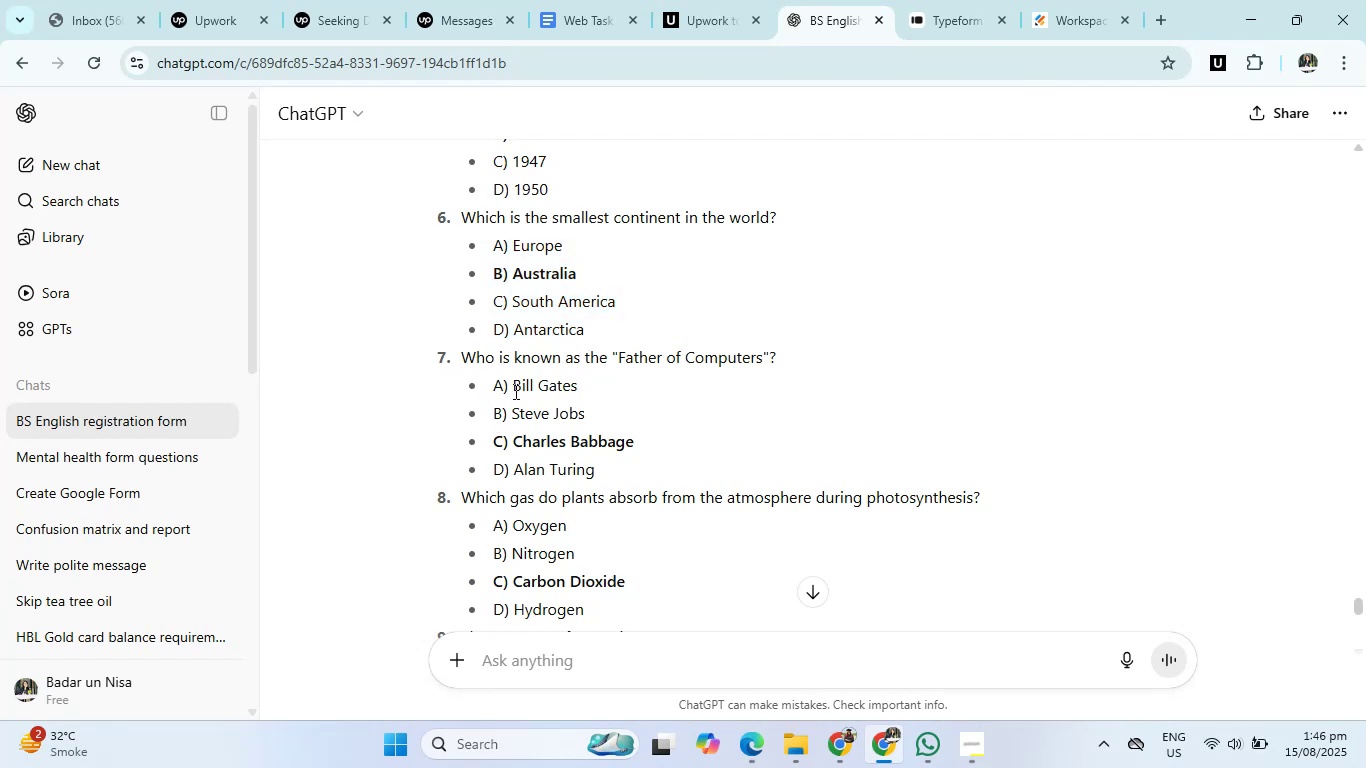 
left_click_drag(start_coordinate=[514, 389], to_coordinate=[604, 459])
 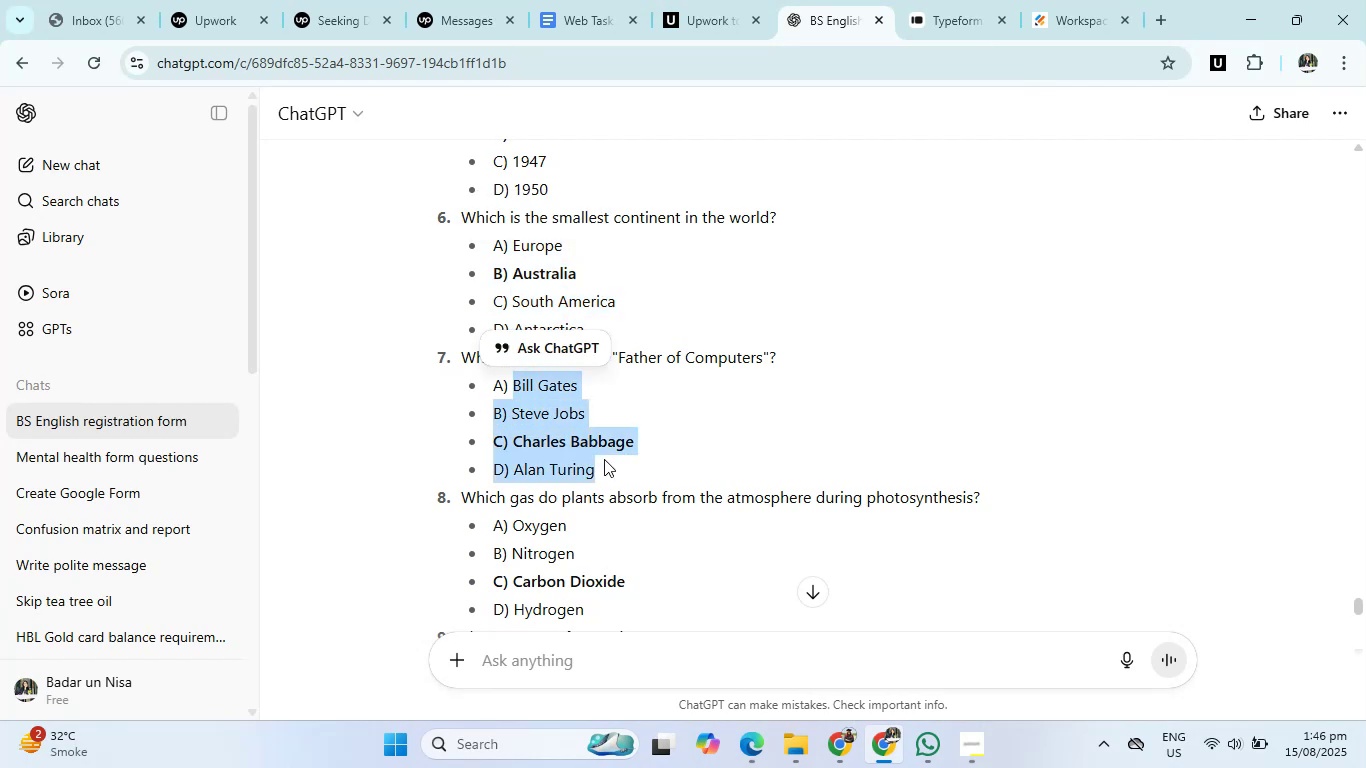 
key(Control+C)
 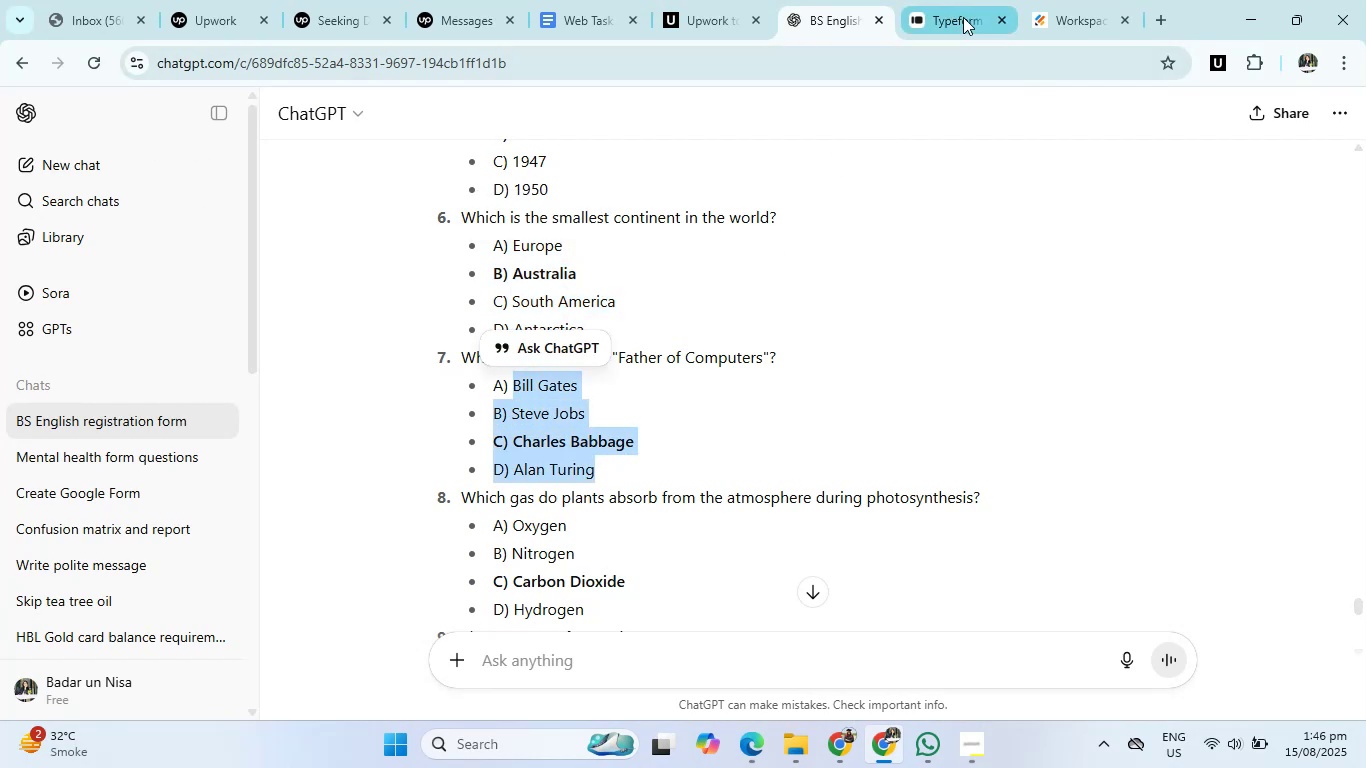 
left_click([978, 0])
 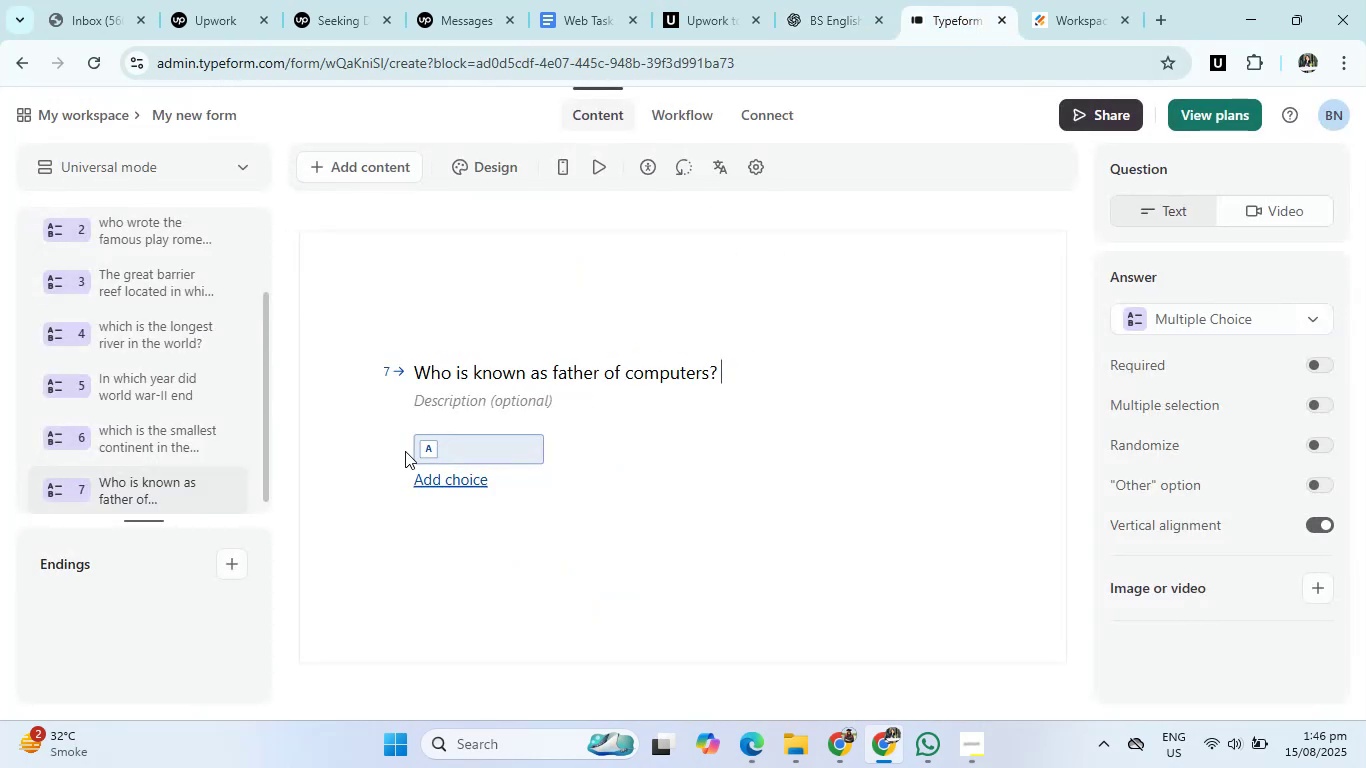 
left_click([478, 455])
 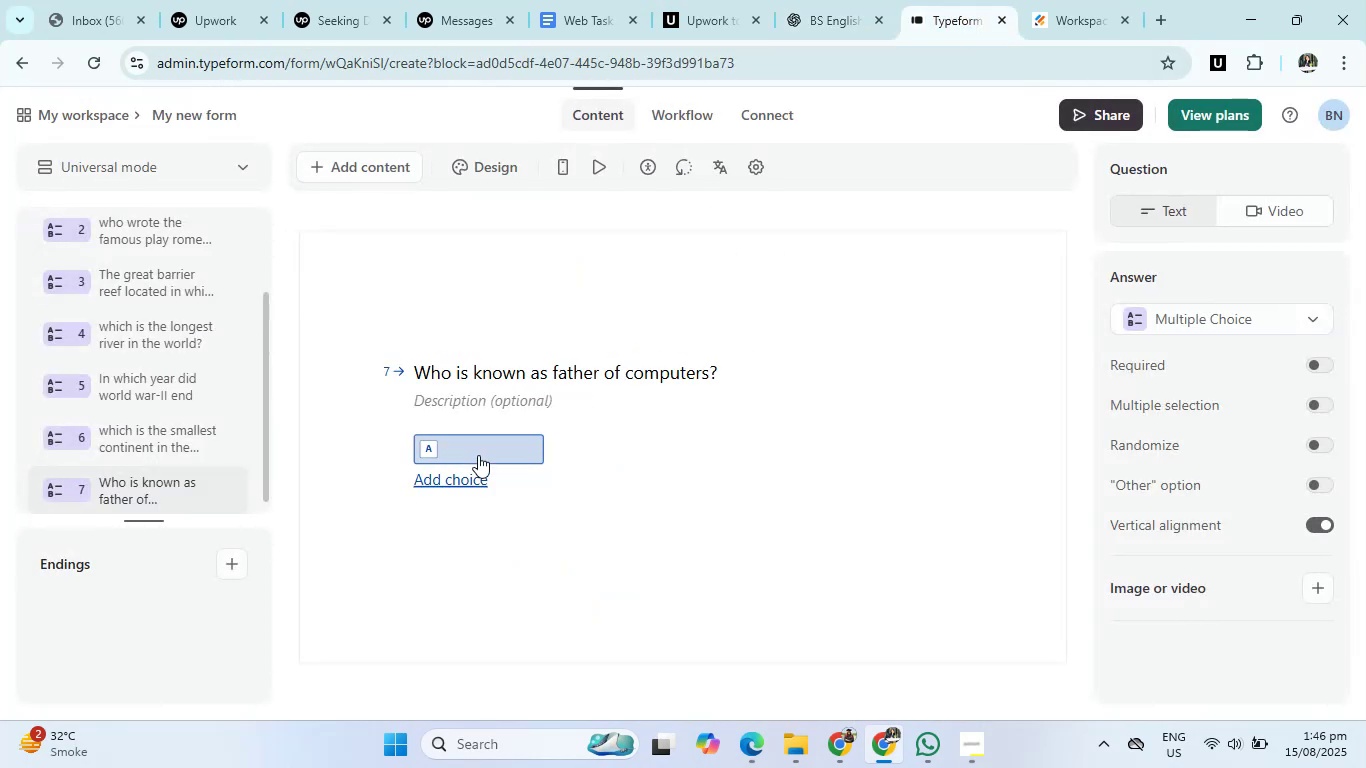 
key(Control+V)
 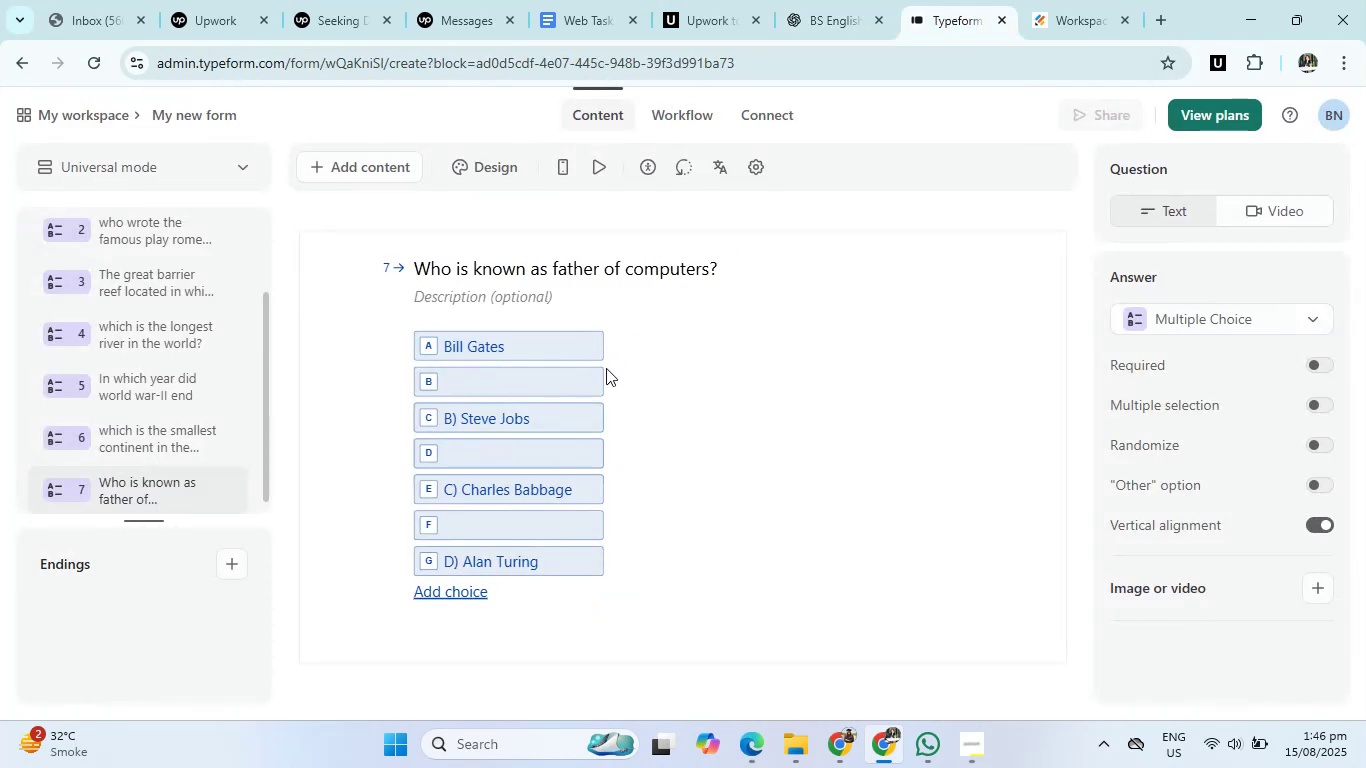 
left_click([600, 374])
 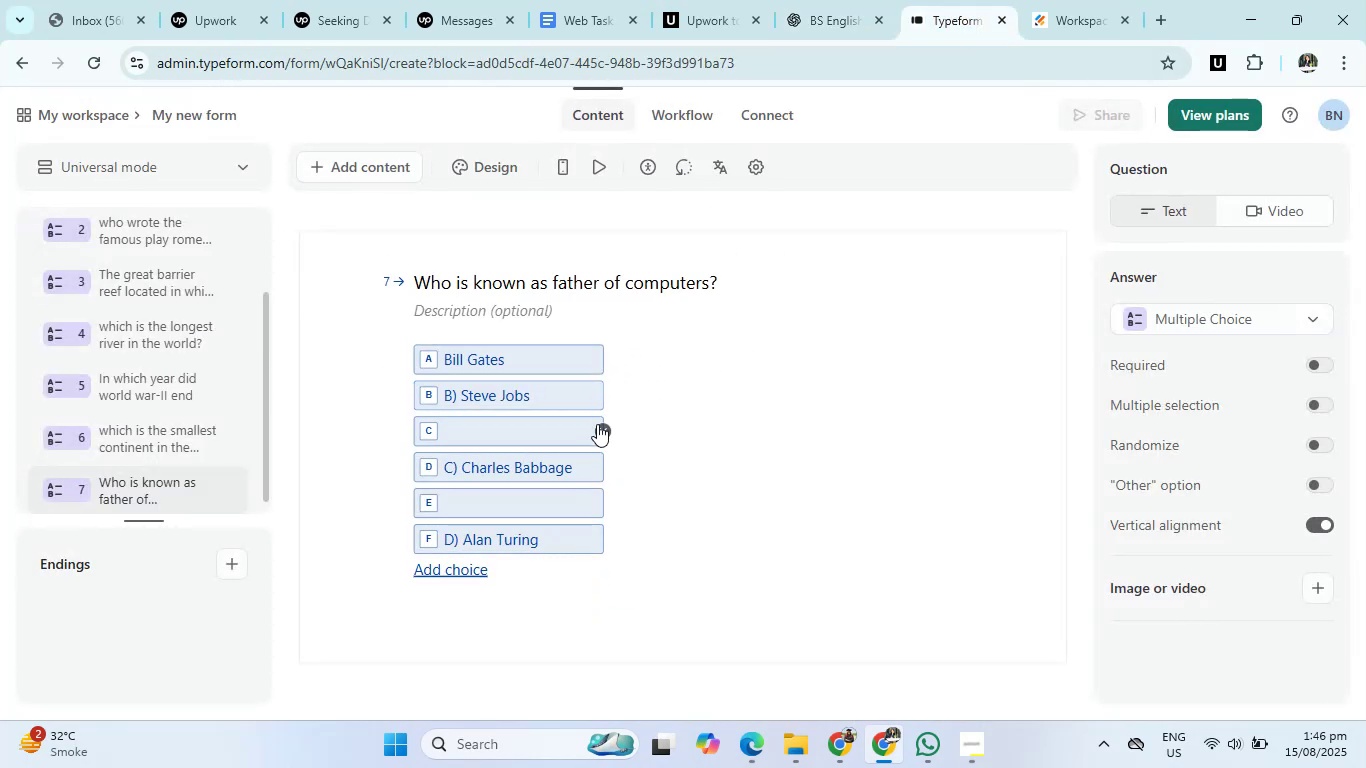 
left_click([597, 424])
 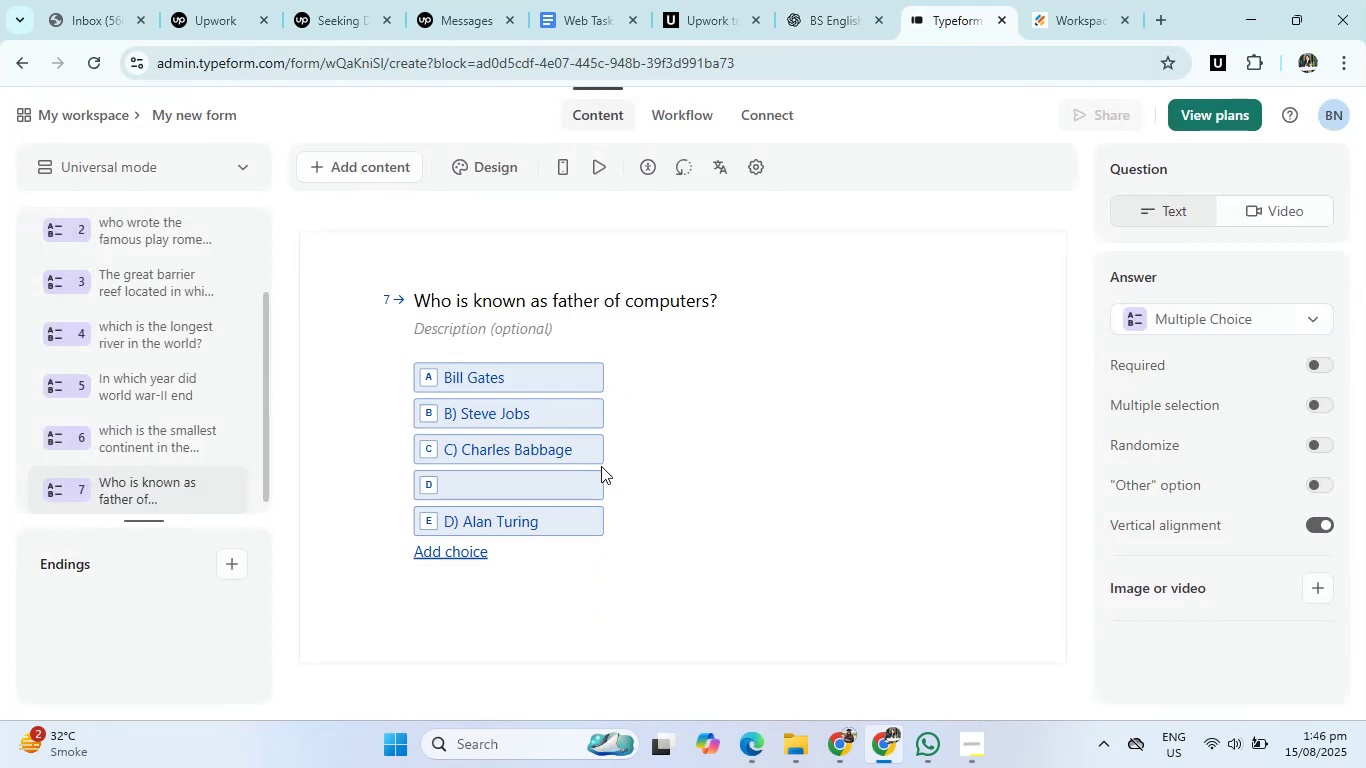 
left_click([601, 469])
 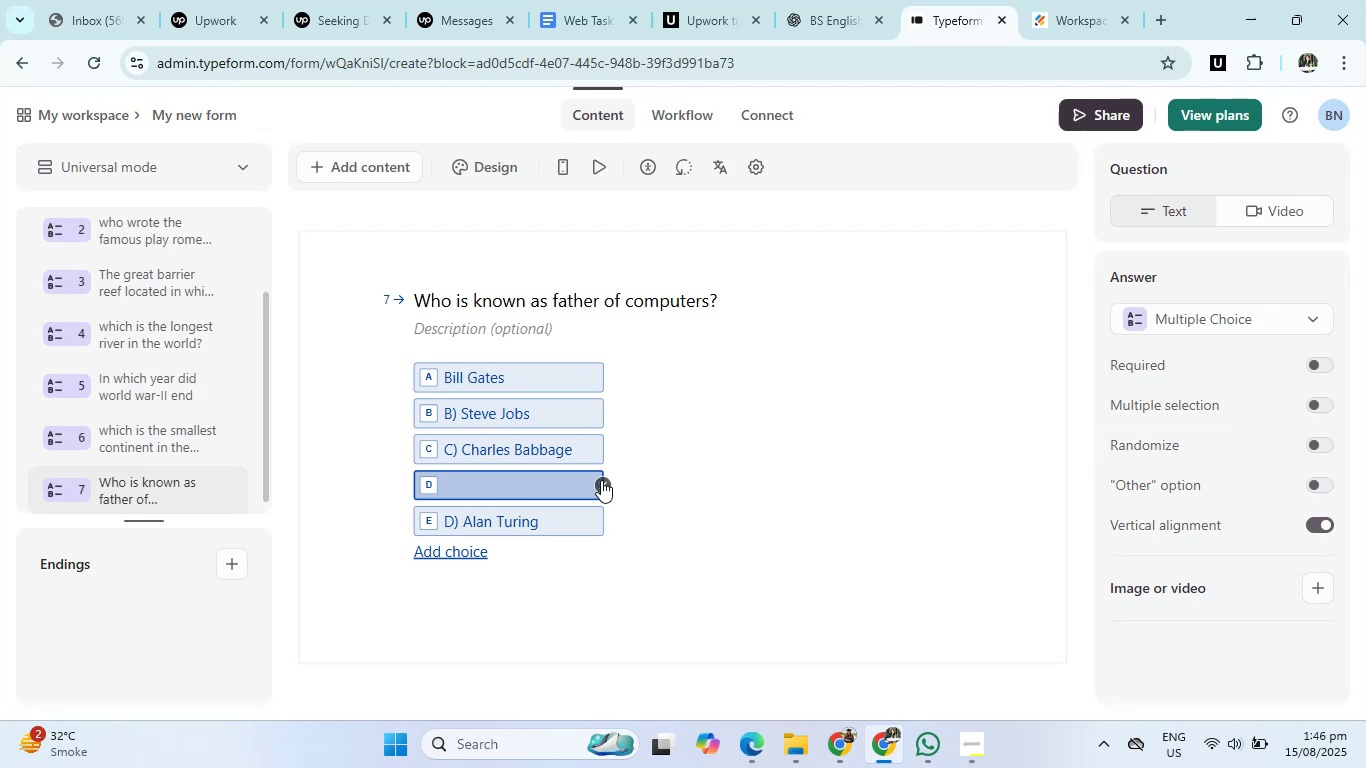 
left_click([601, 480])
 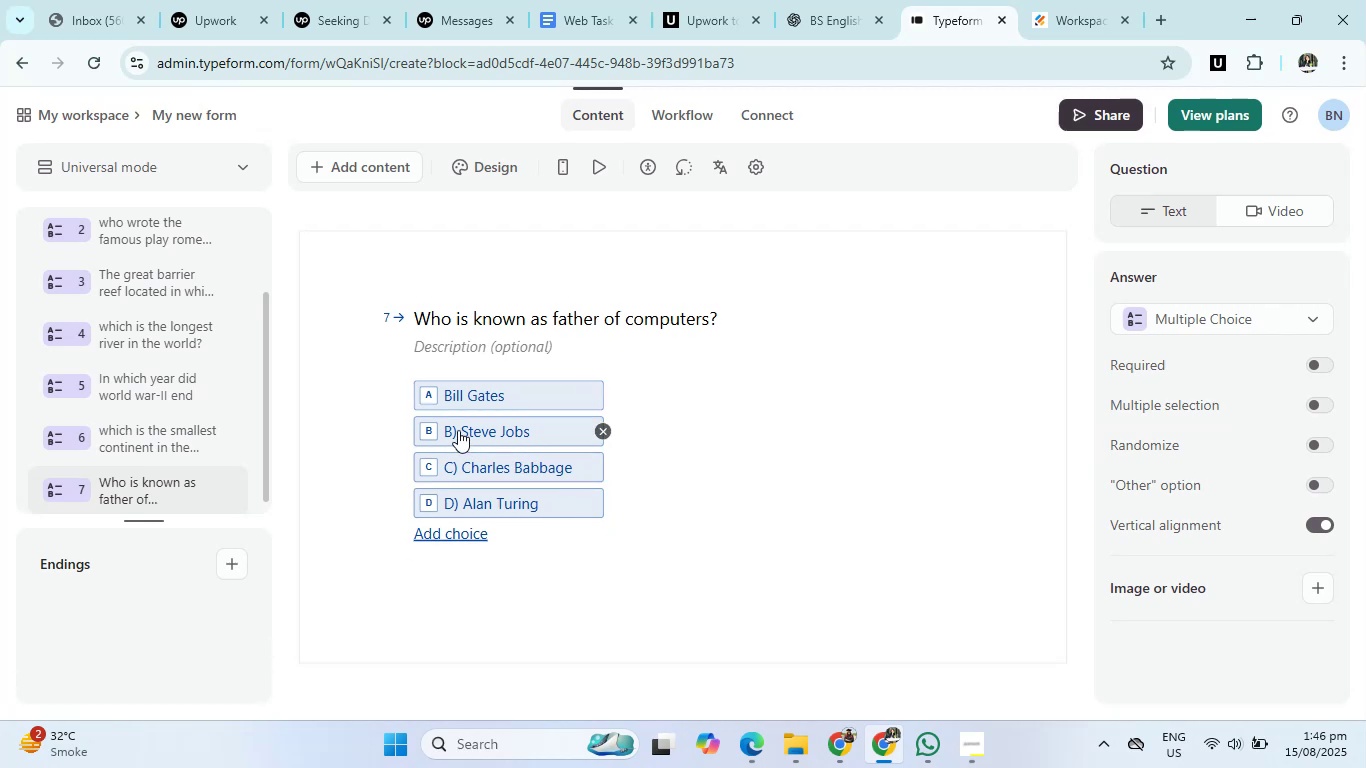 
left_click([458, 429])
 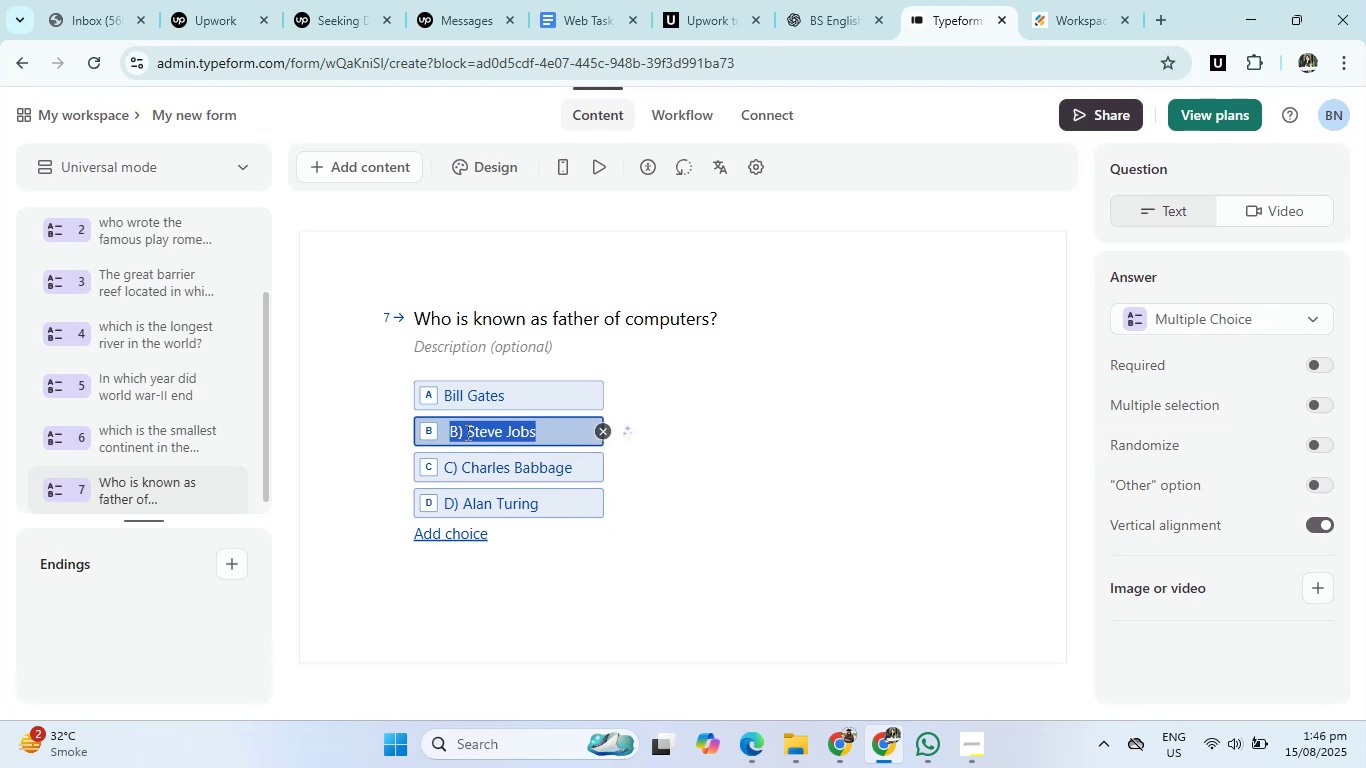 
left_click([466, 432])
 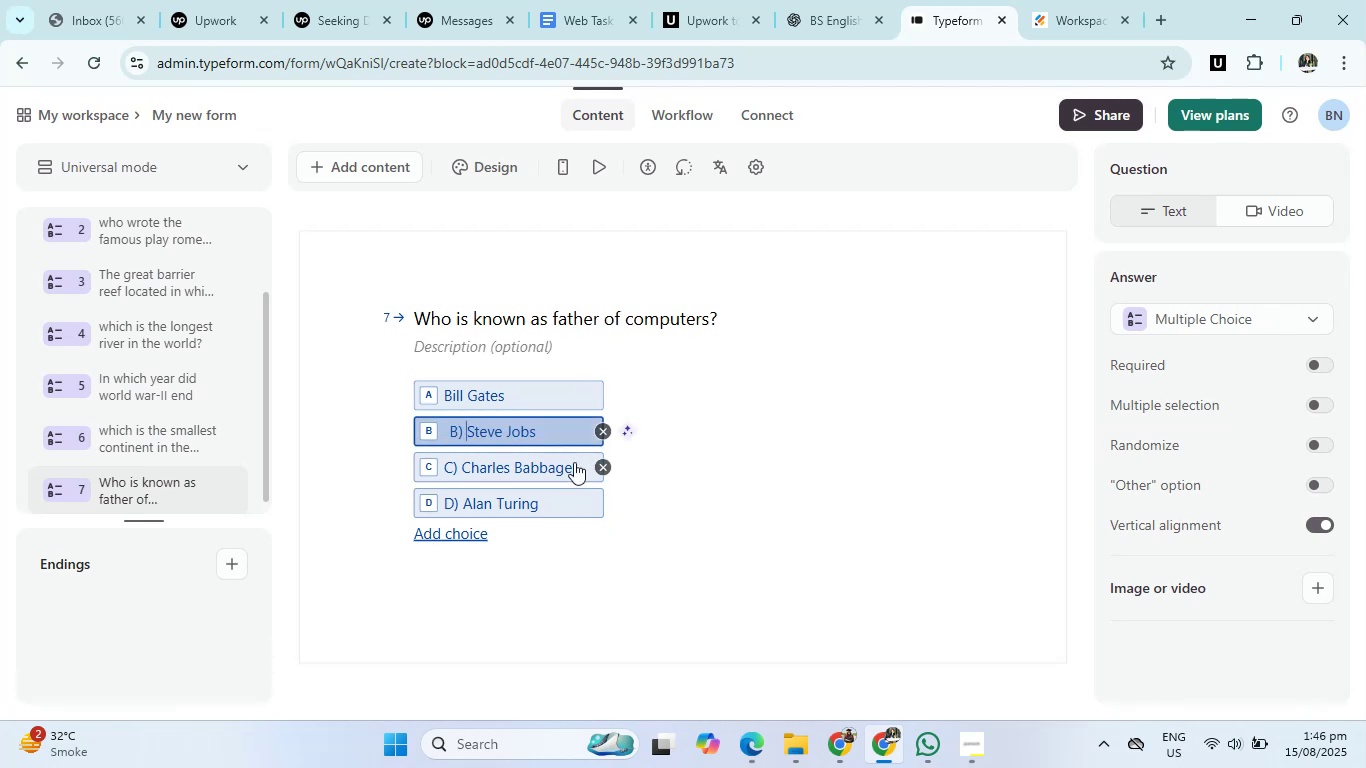 
key(Backspace)
 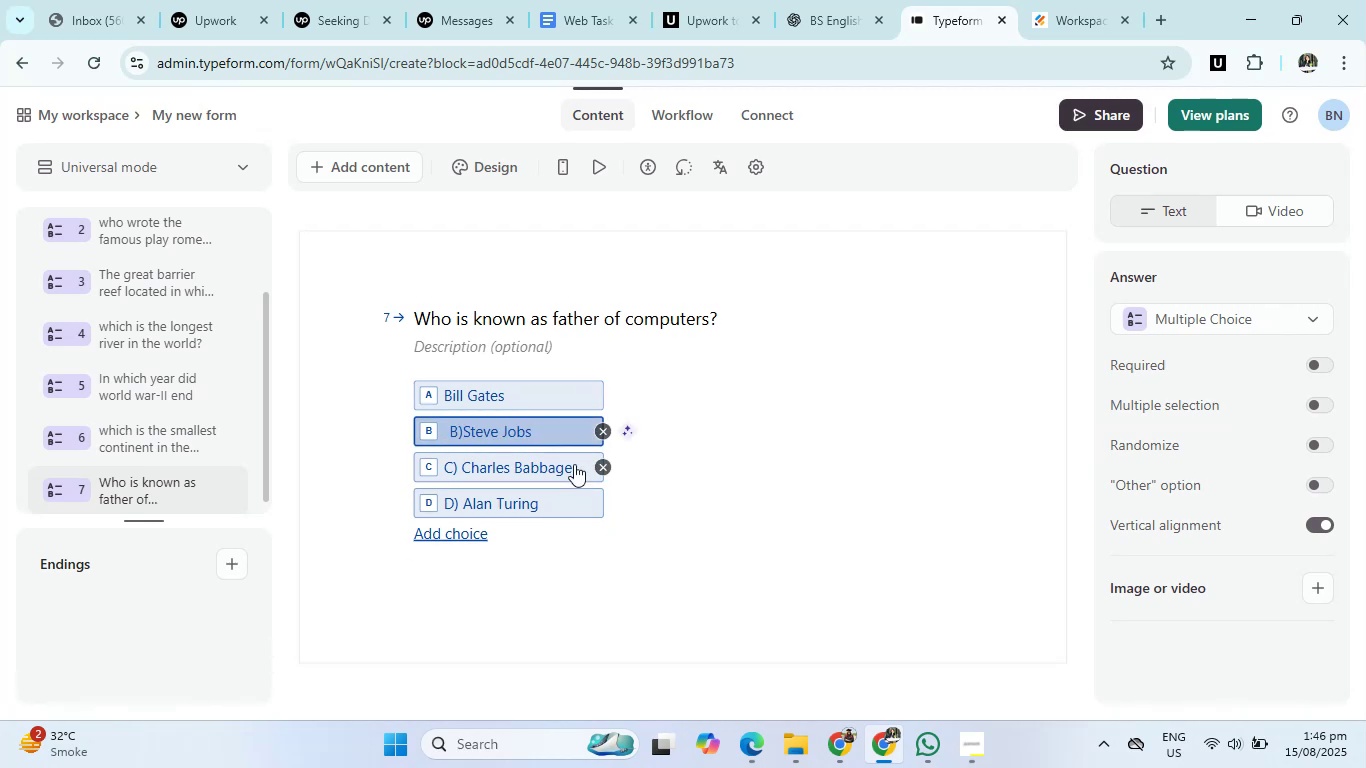 
key(Backspace)
 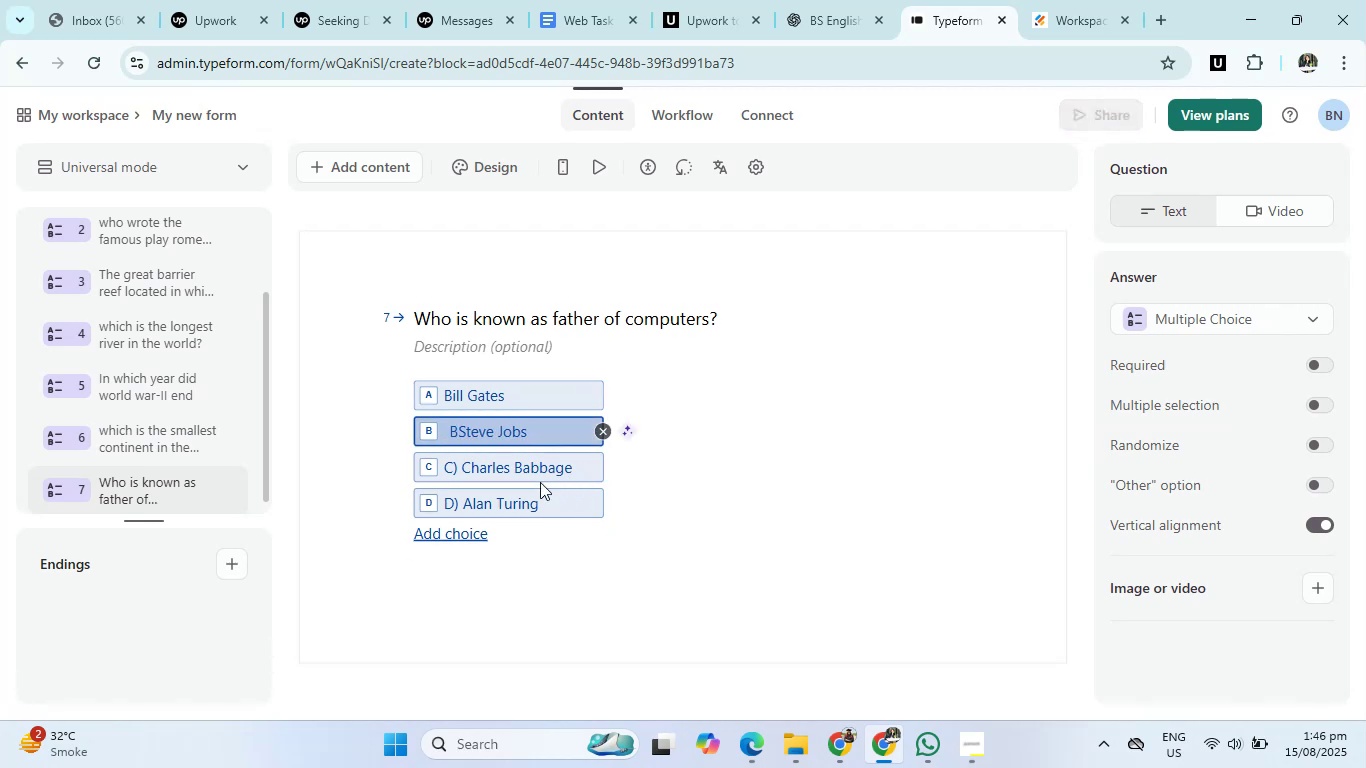 
key(Backspace)
 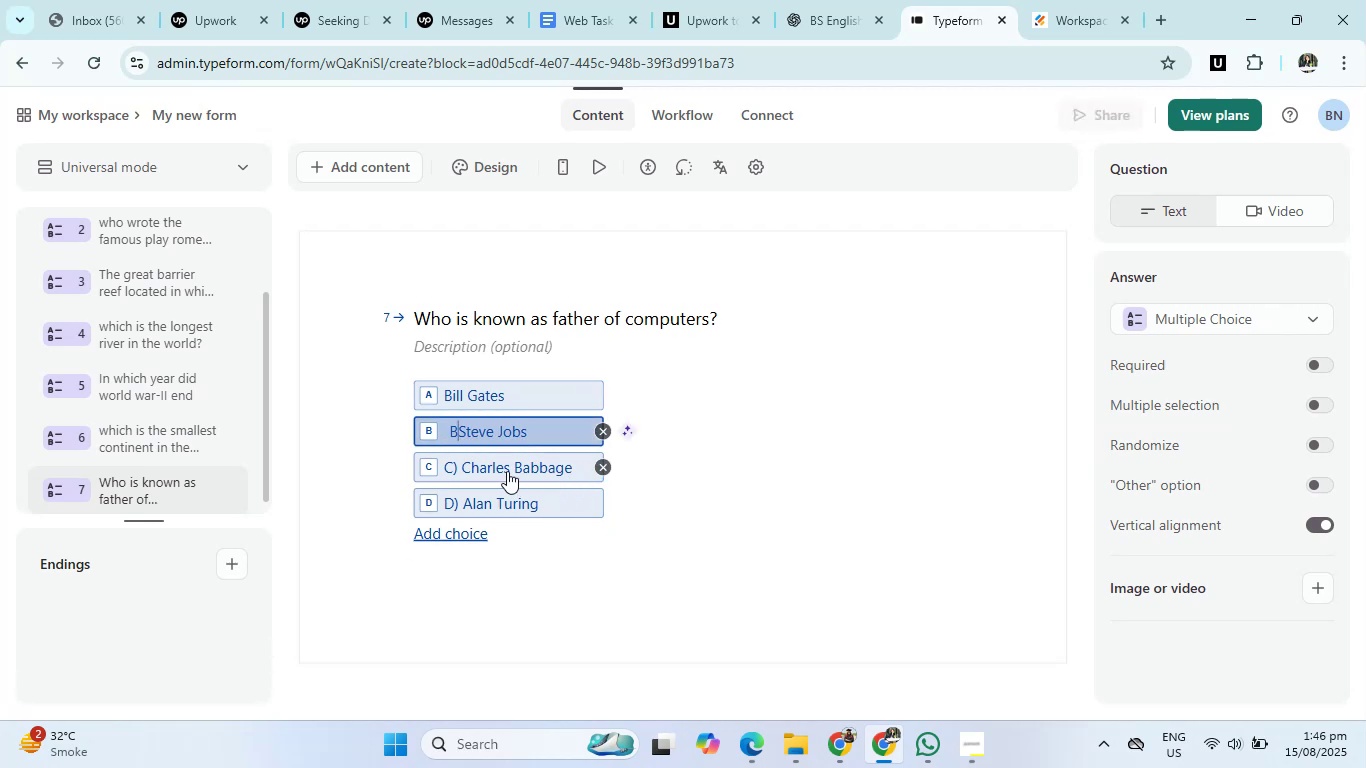 
key(Backspace)
 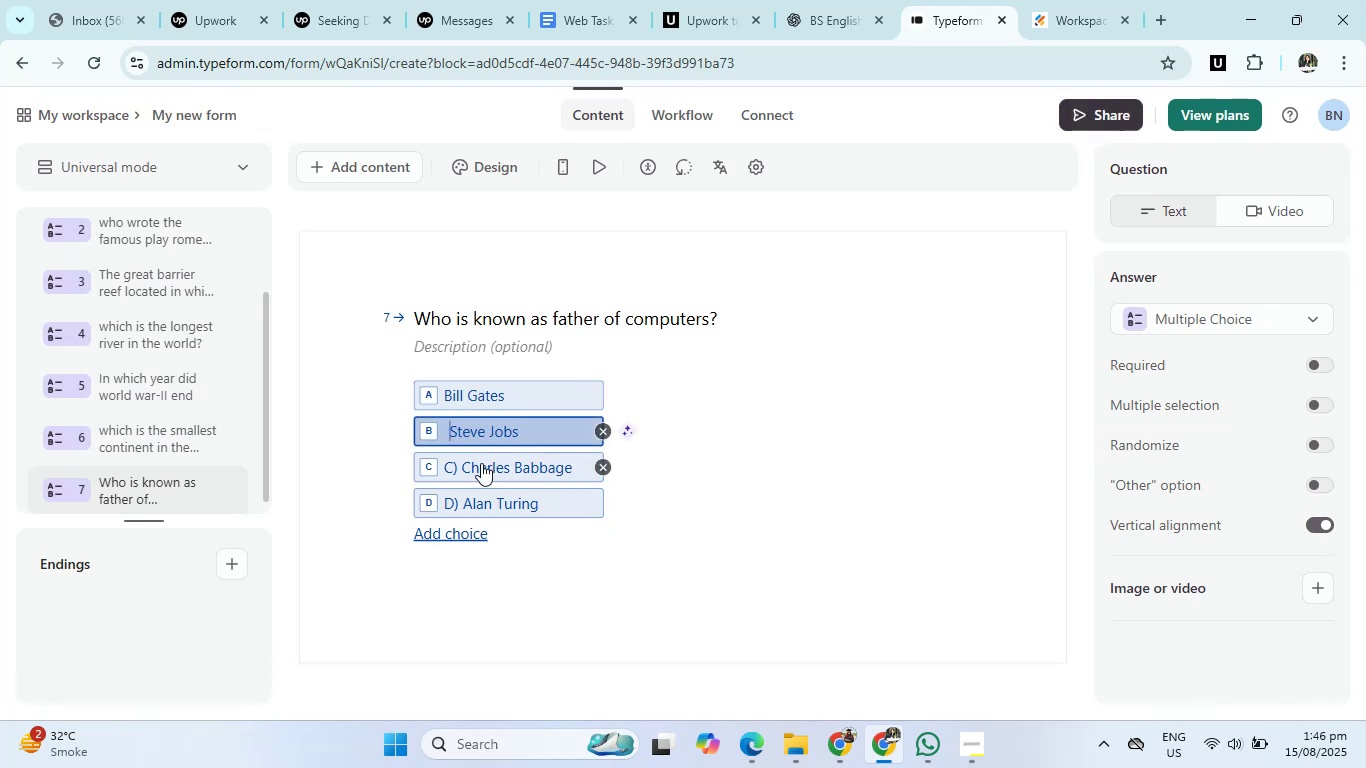 
key(Backspace)
 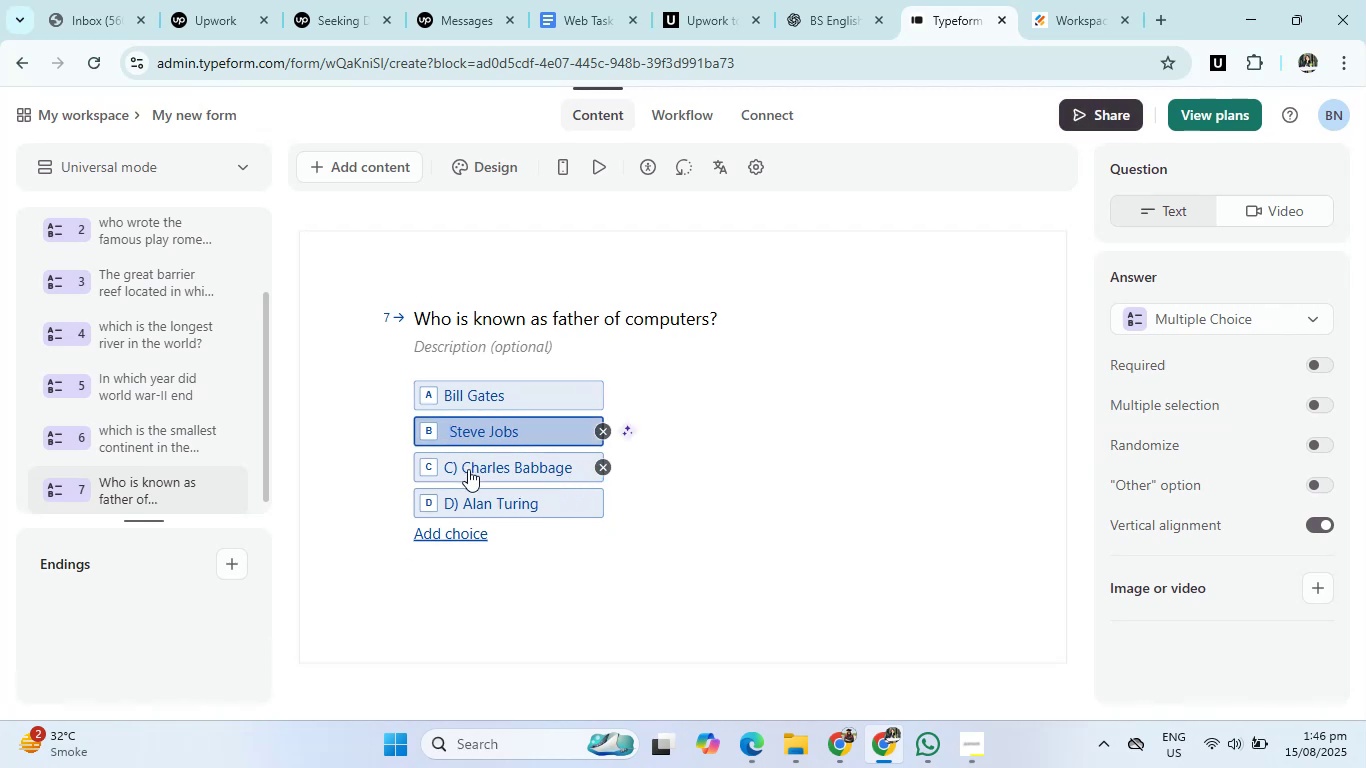 
left_click([468, 469])
 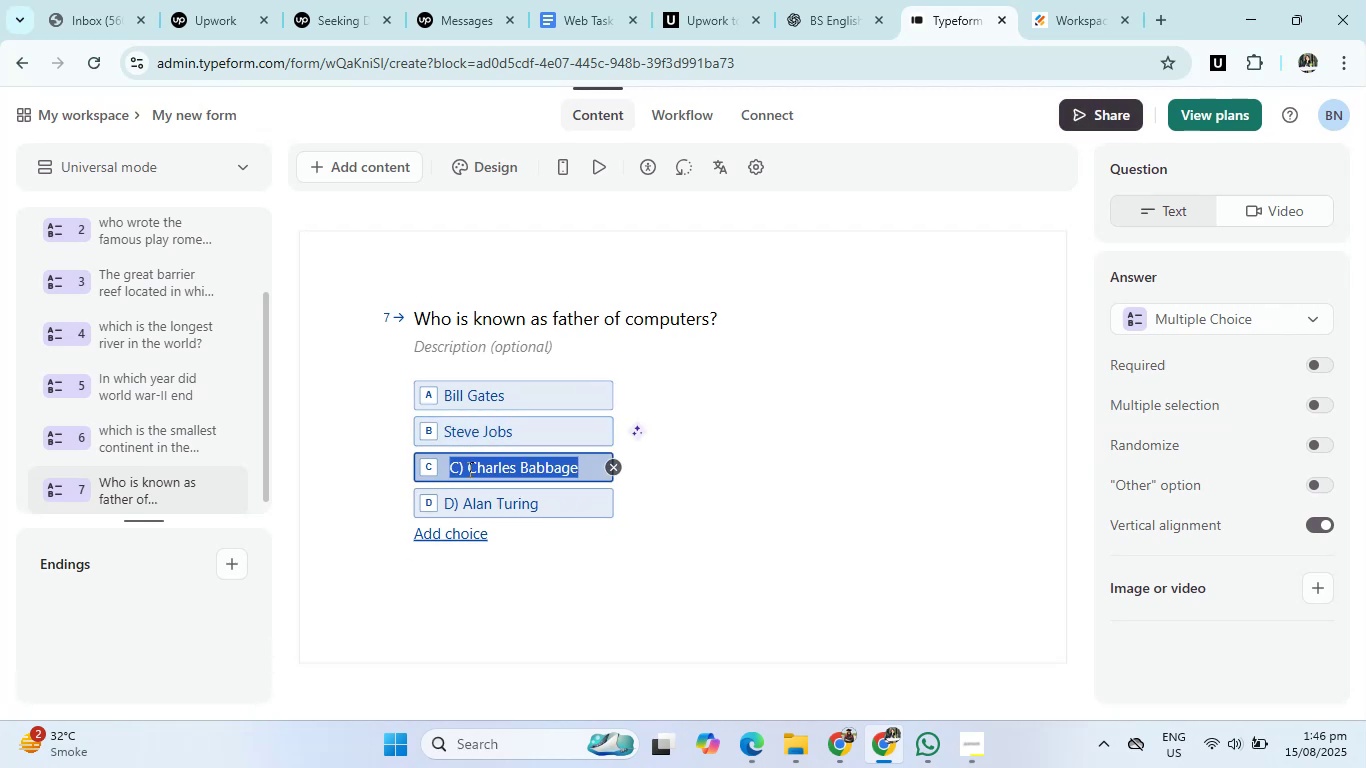 
left_click([468, 469])
 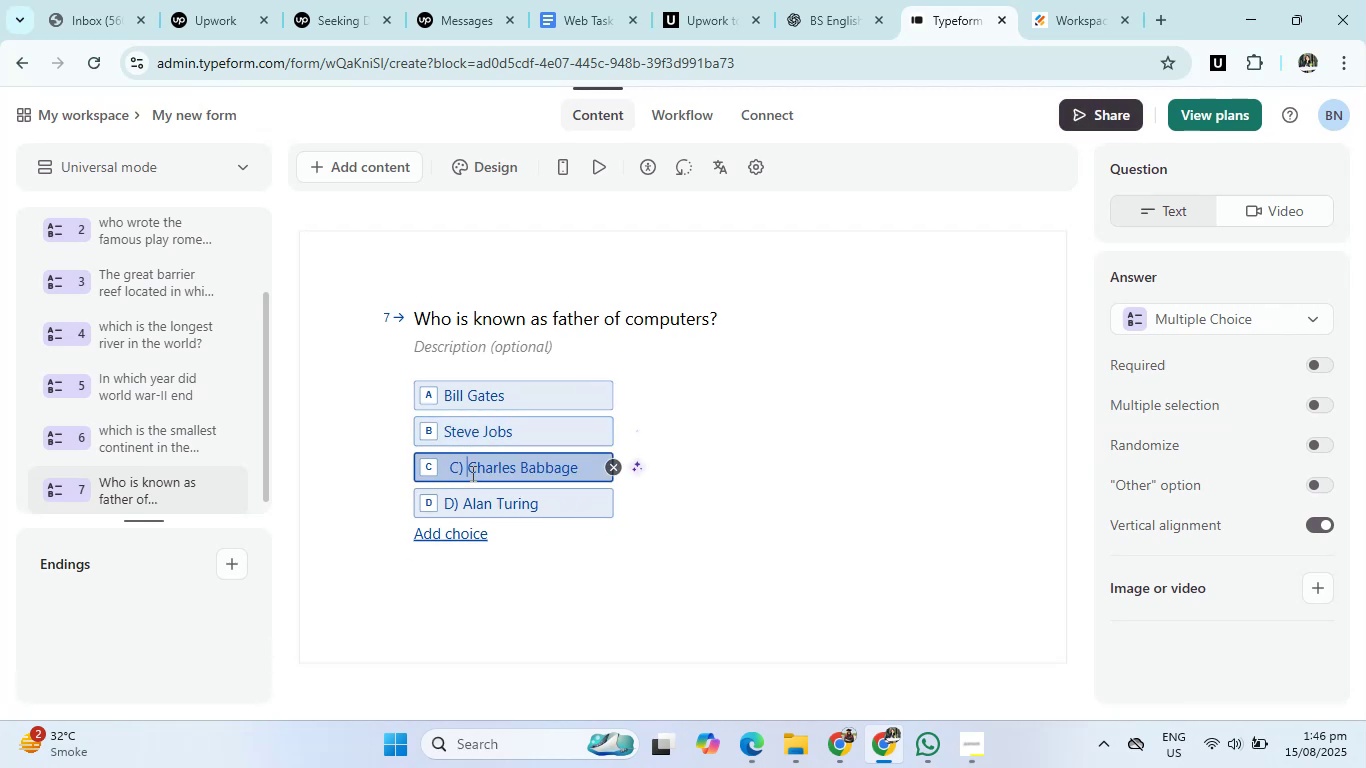 
key(Backspace)
 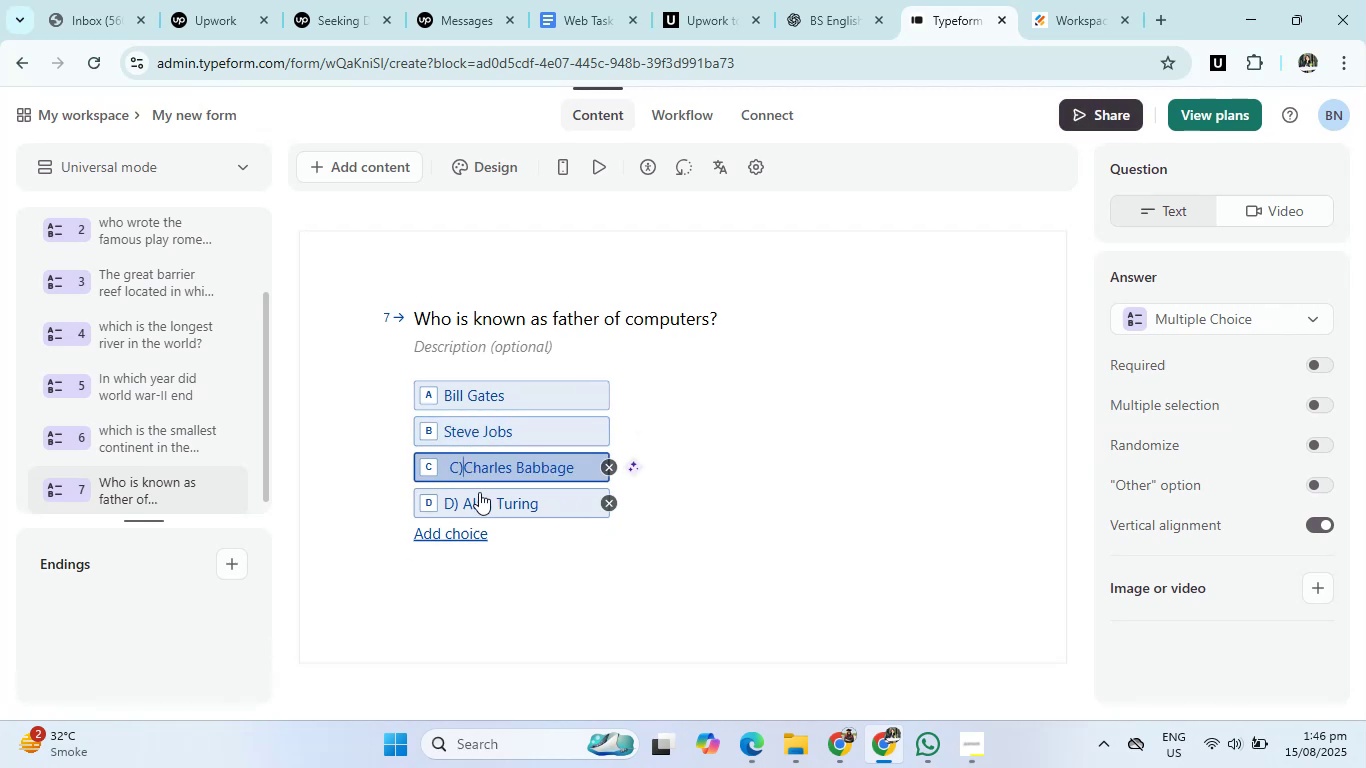 
key(Backspace)
 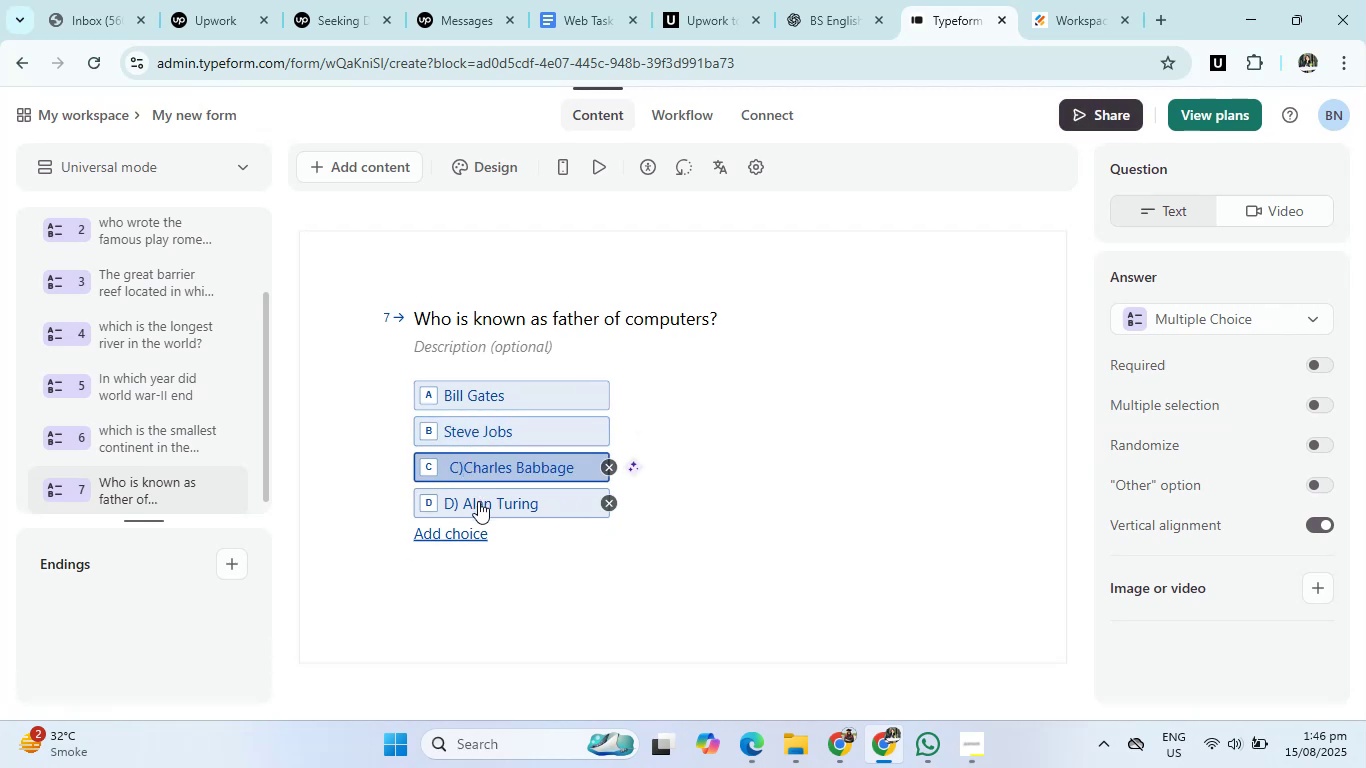 
key(Backspace)
 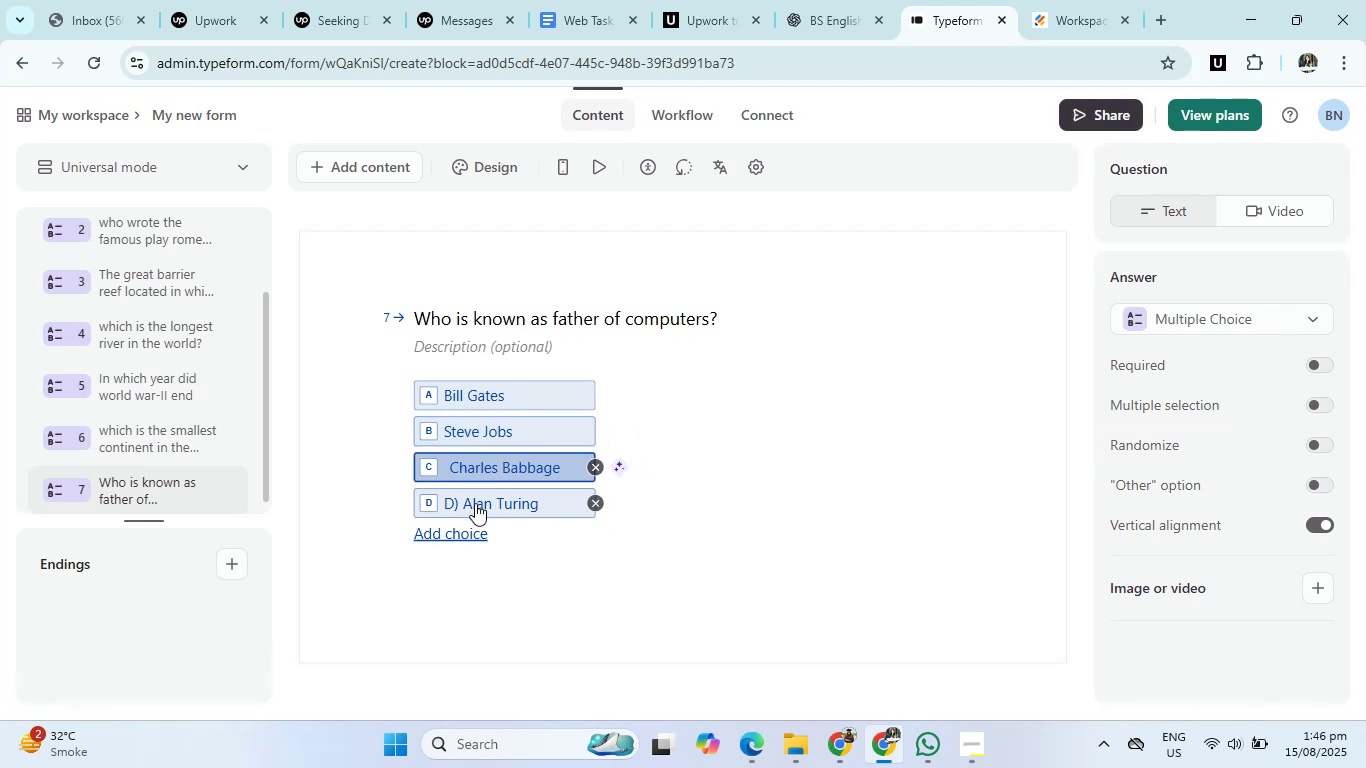 
key(Backspace)
 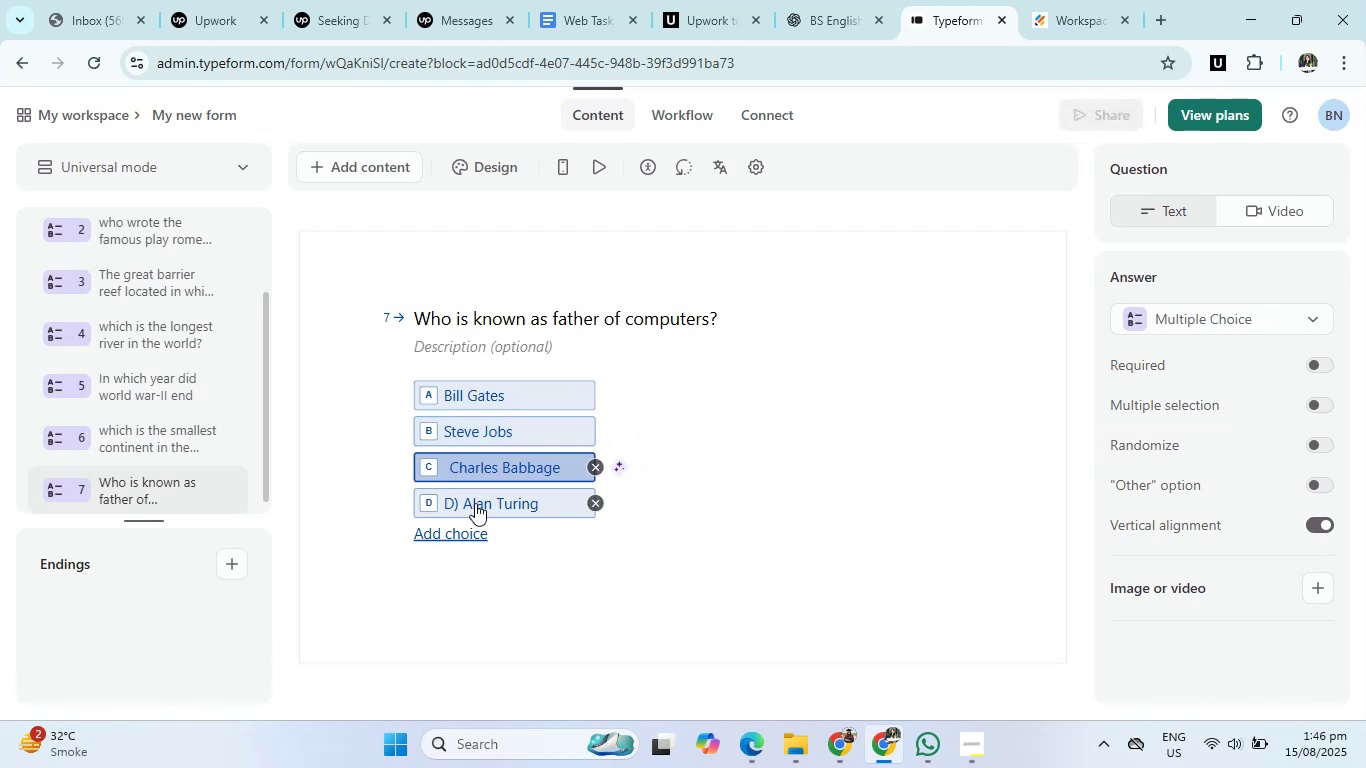 
key(Backspace)
 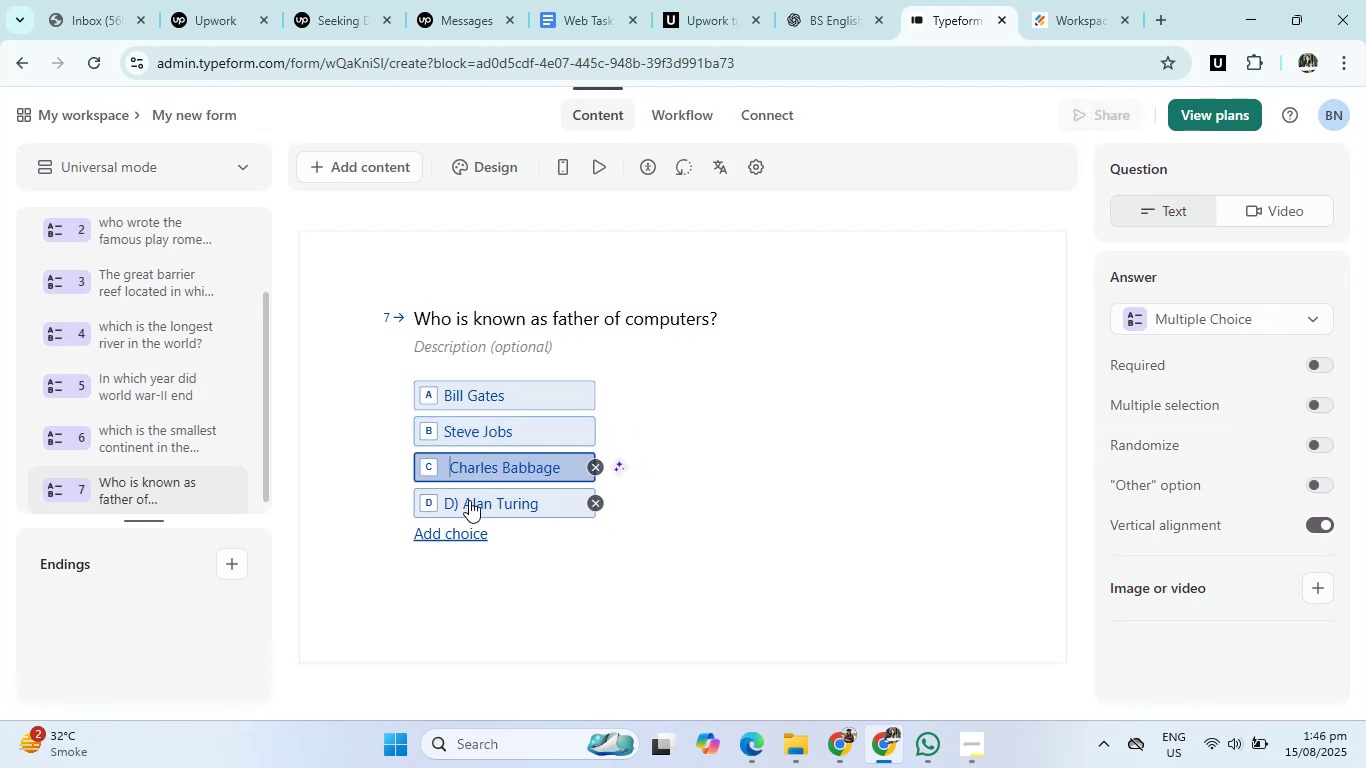 
left_click([469, 500])
 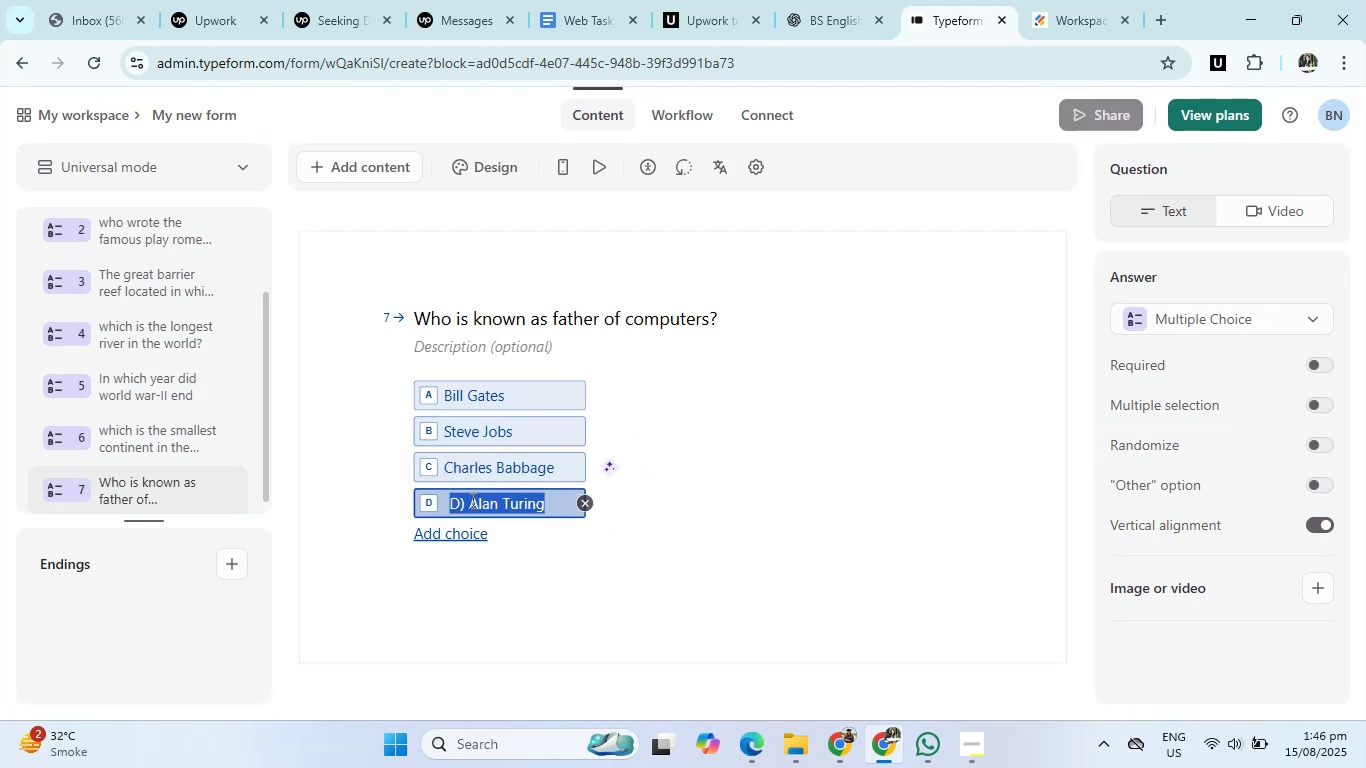 
left_click([471, 500])
 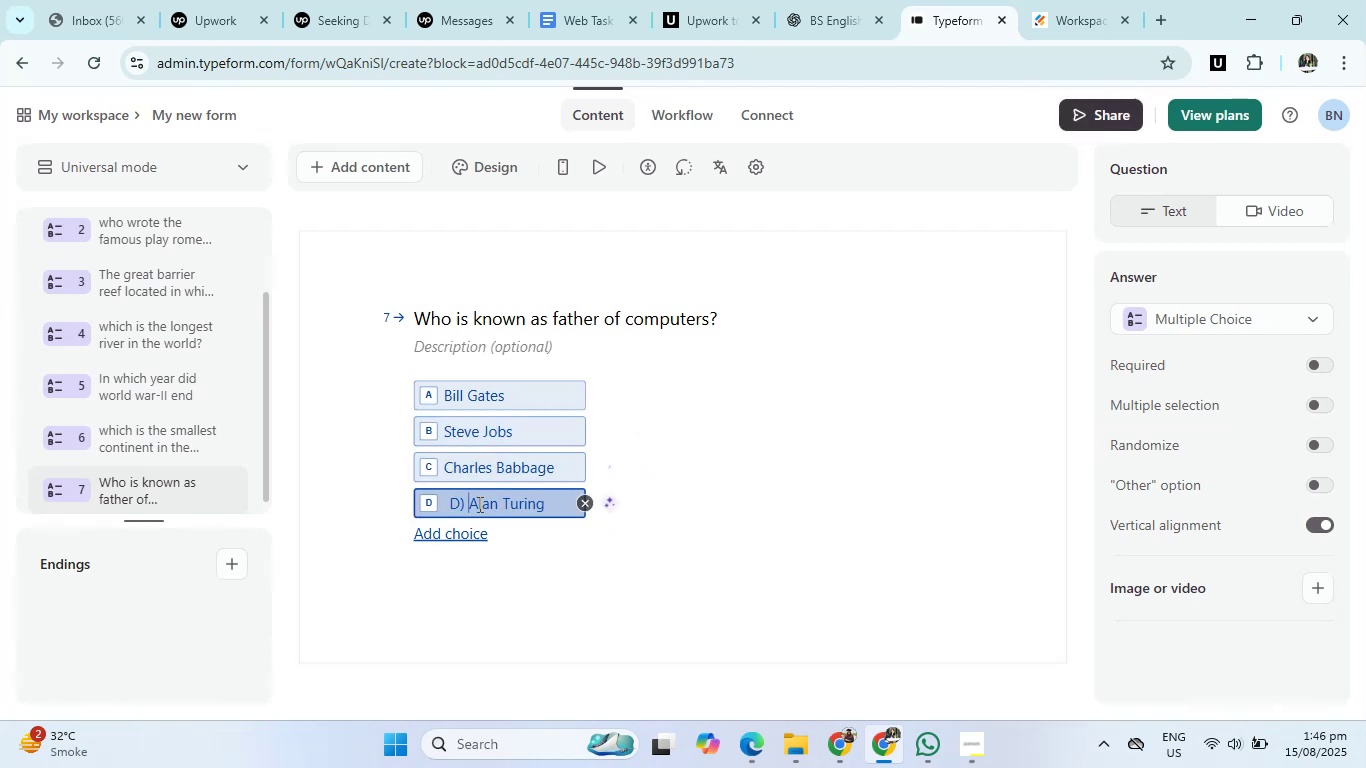 
key(Backspace)
 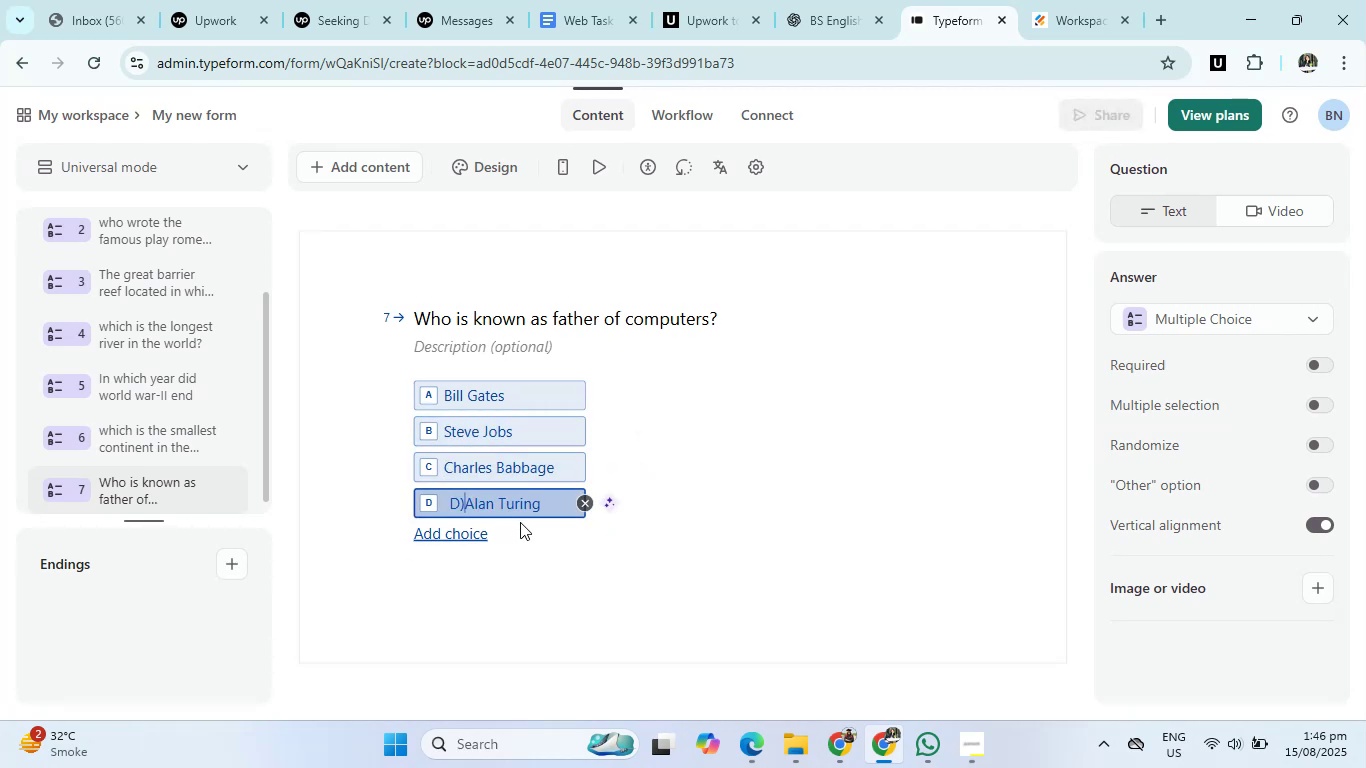 
key(Backspace)
 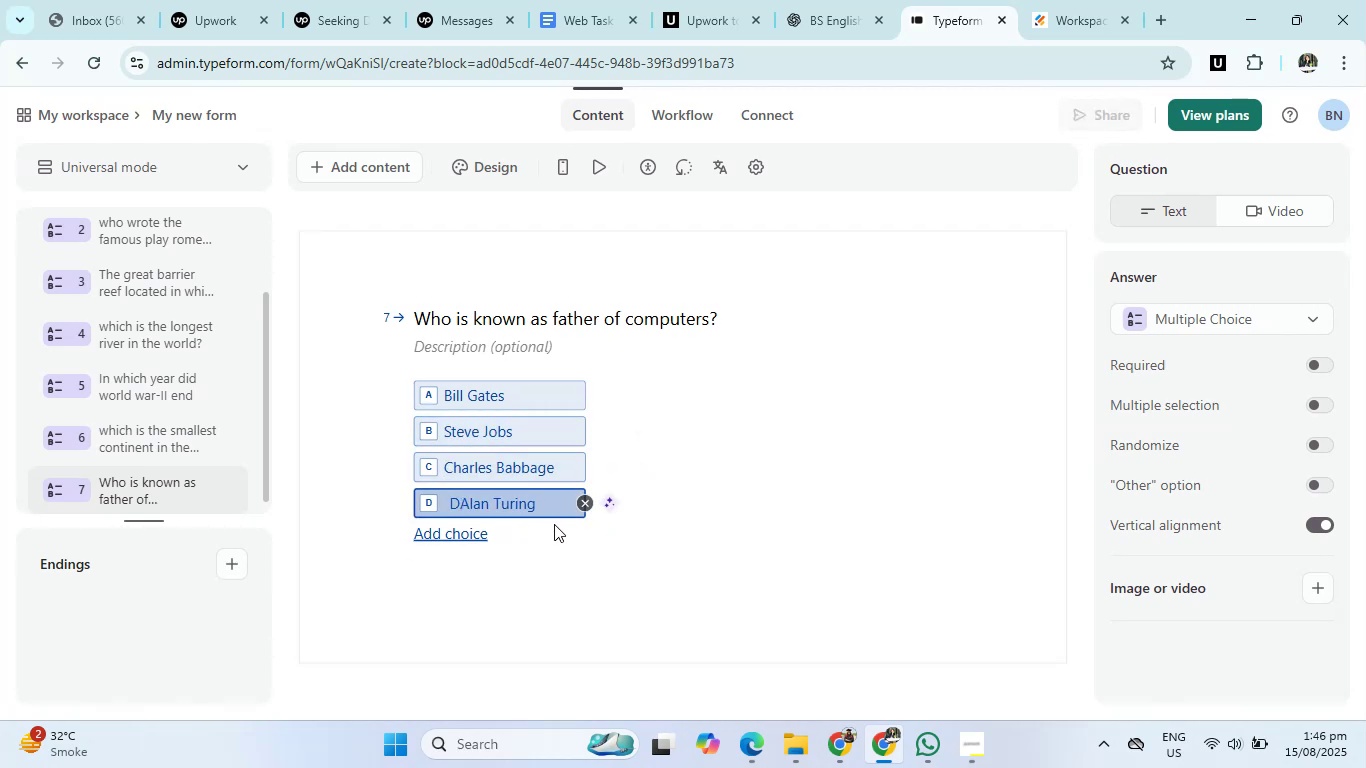 
key(Backspace)
 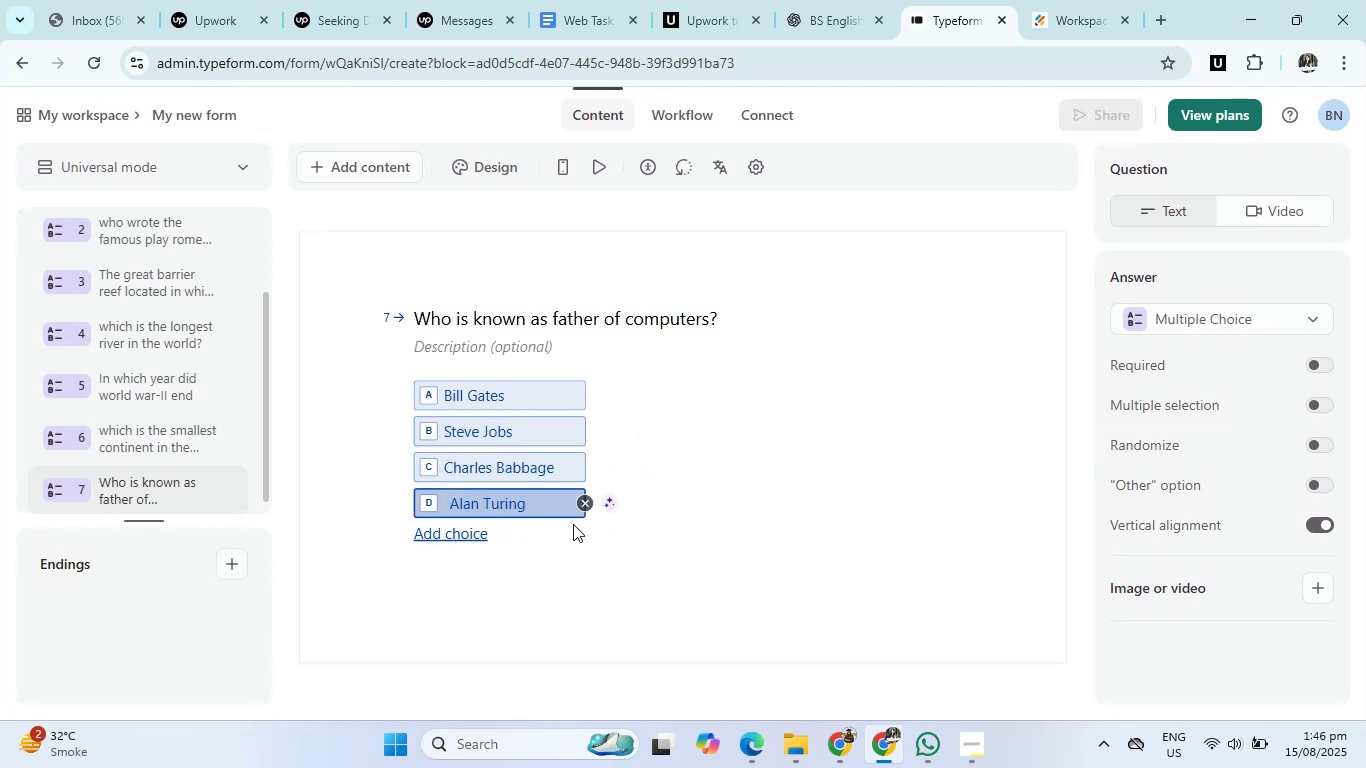 
key(Backspace)
 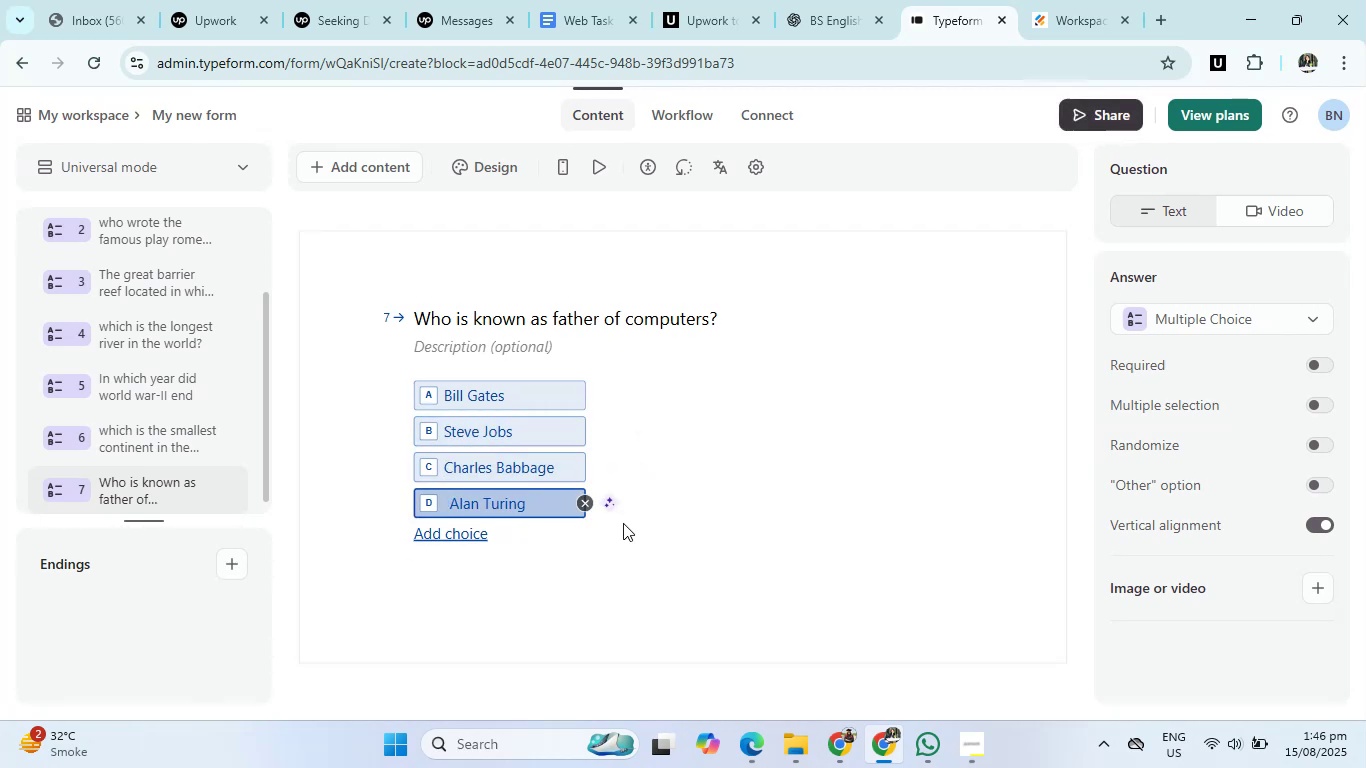 
key(Backspace)
 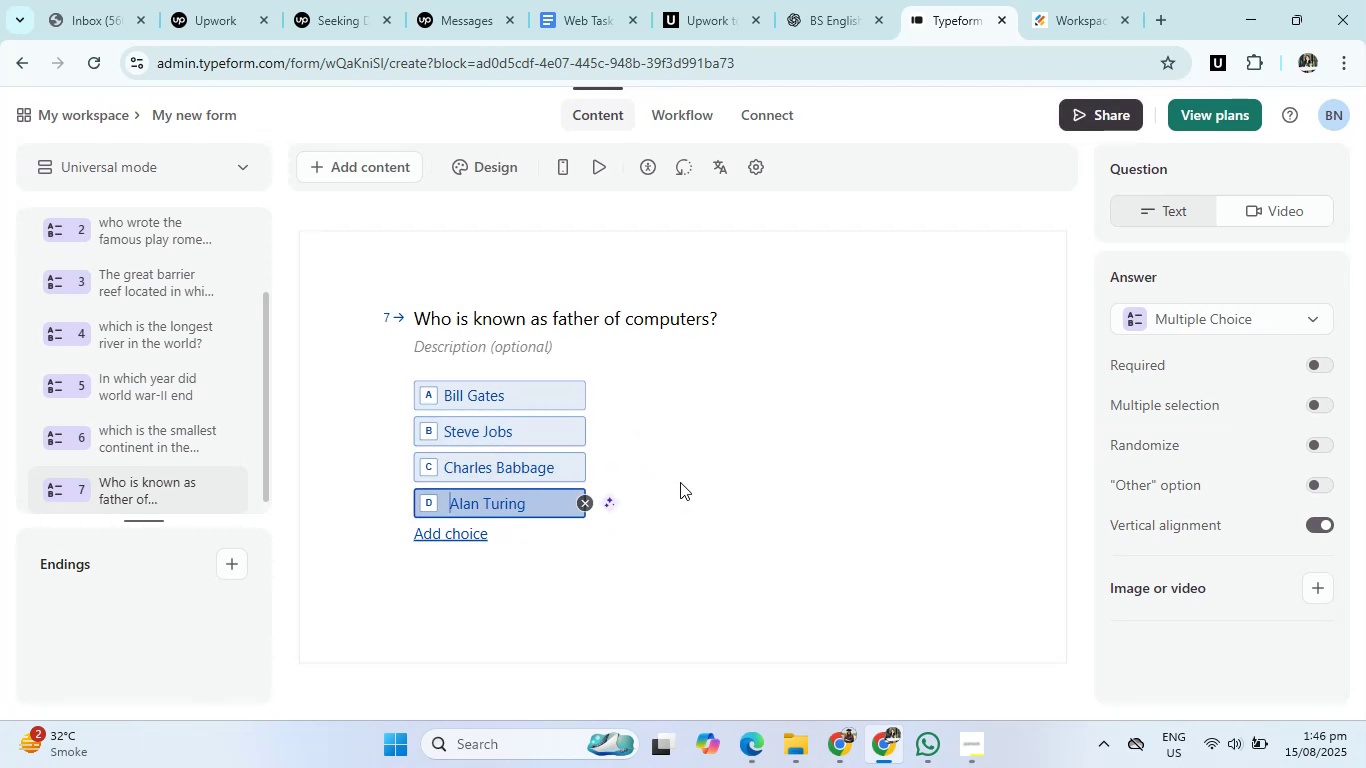 
left_click([680, 482])
 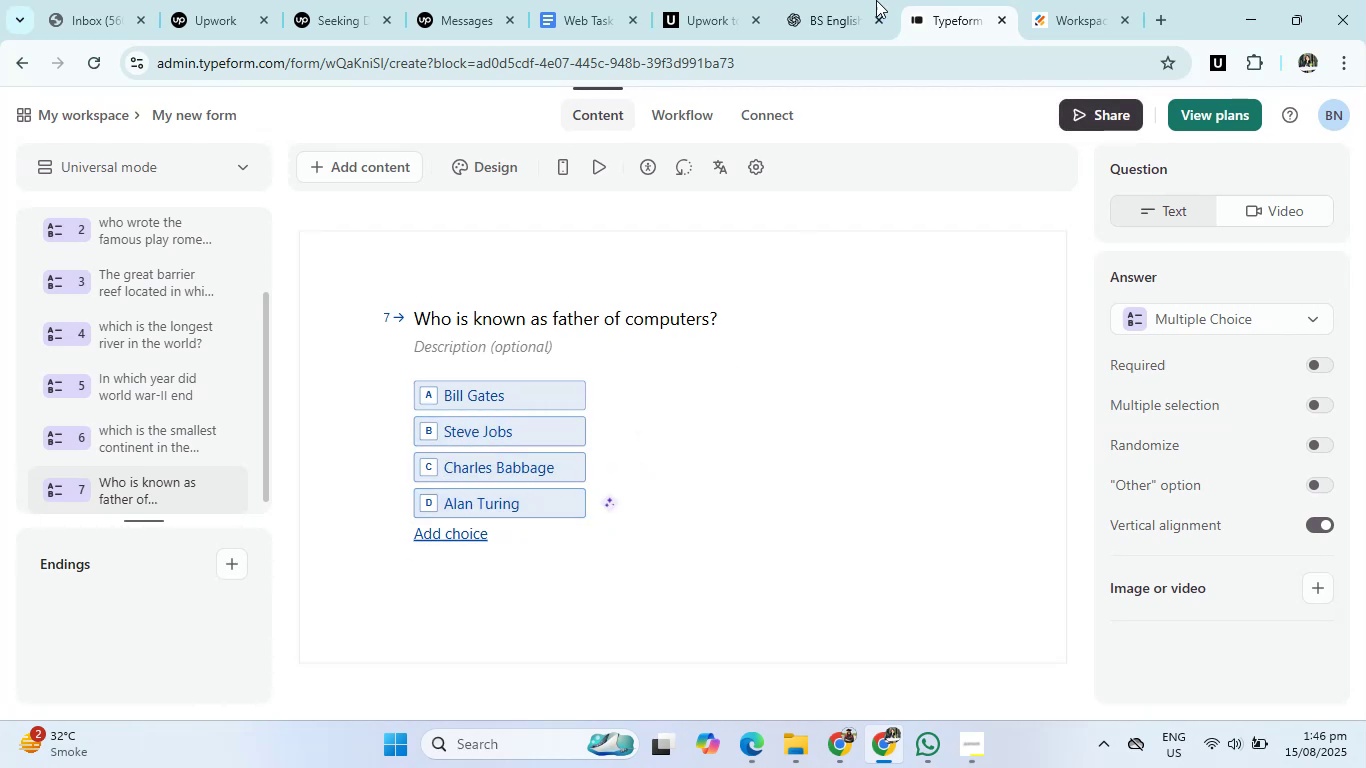 
left_click([819, 0])
 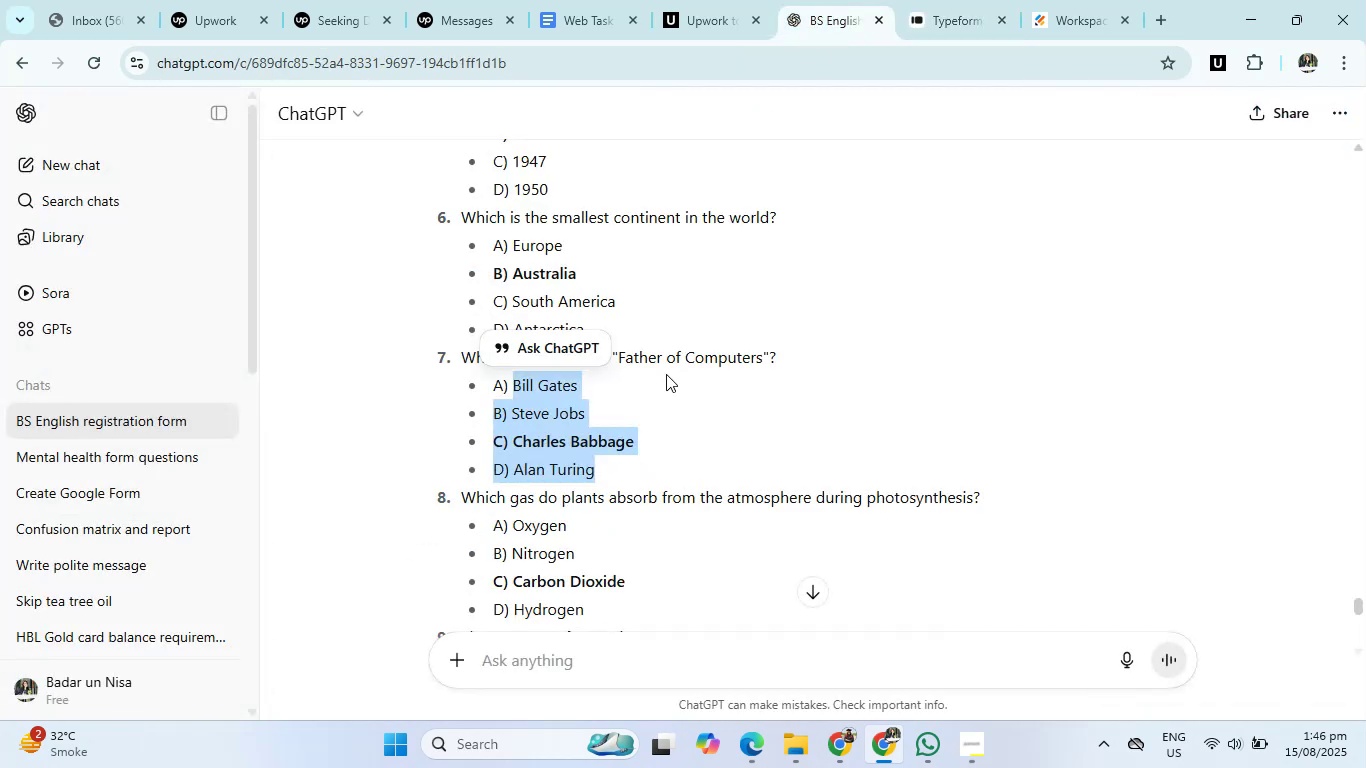 
scroll: coordinate [585, 536], scroll_direction: down, amount: 1.0
 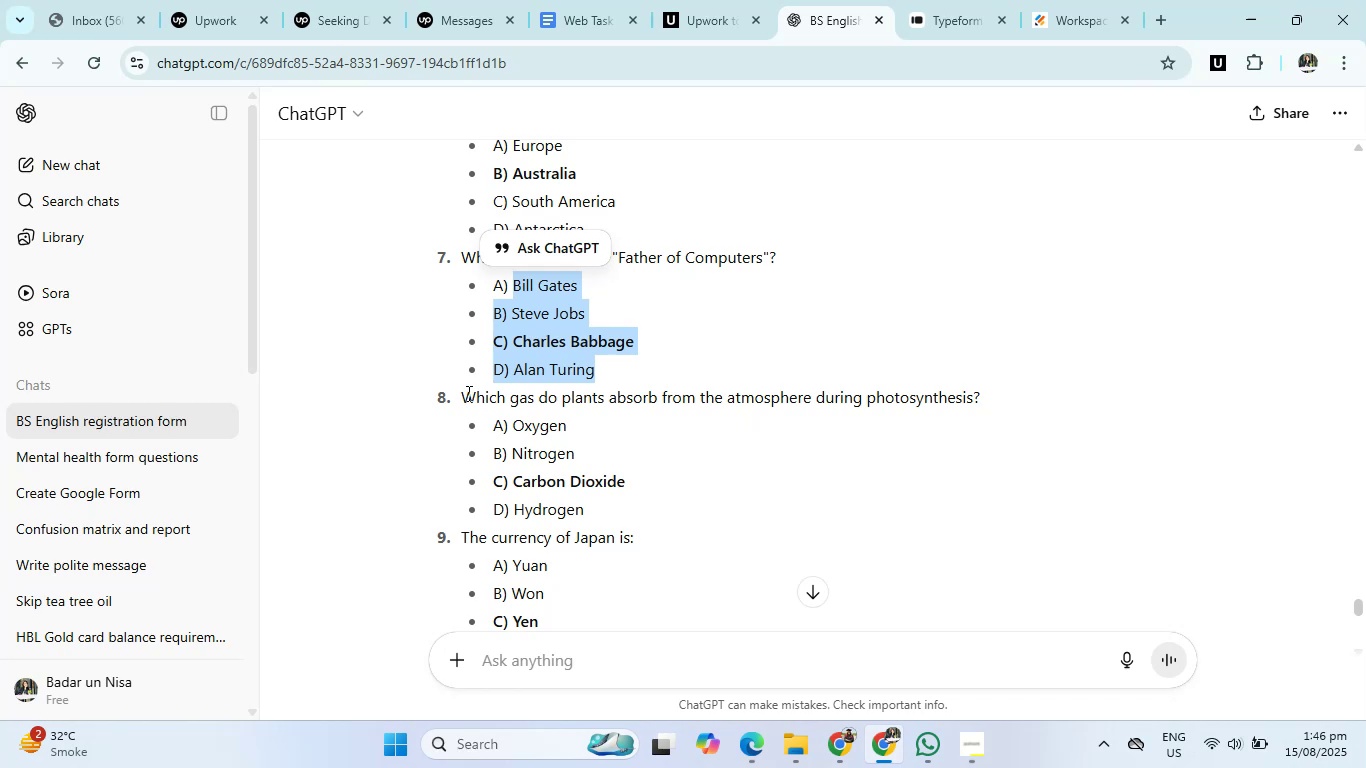 
left_click_drag(start_coordinate=[459, 396], to_coordinate=[1053, 394])
 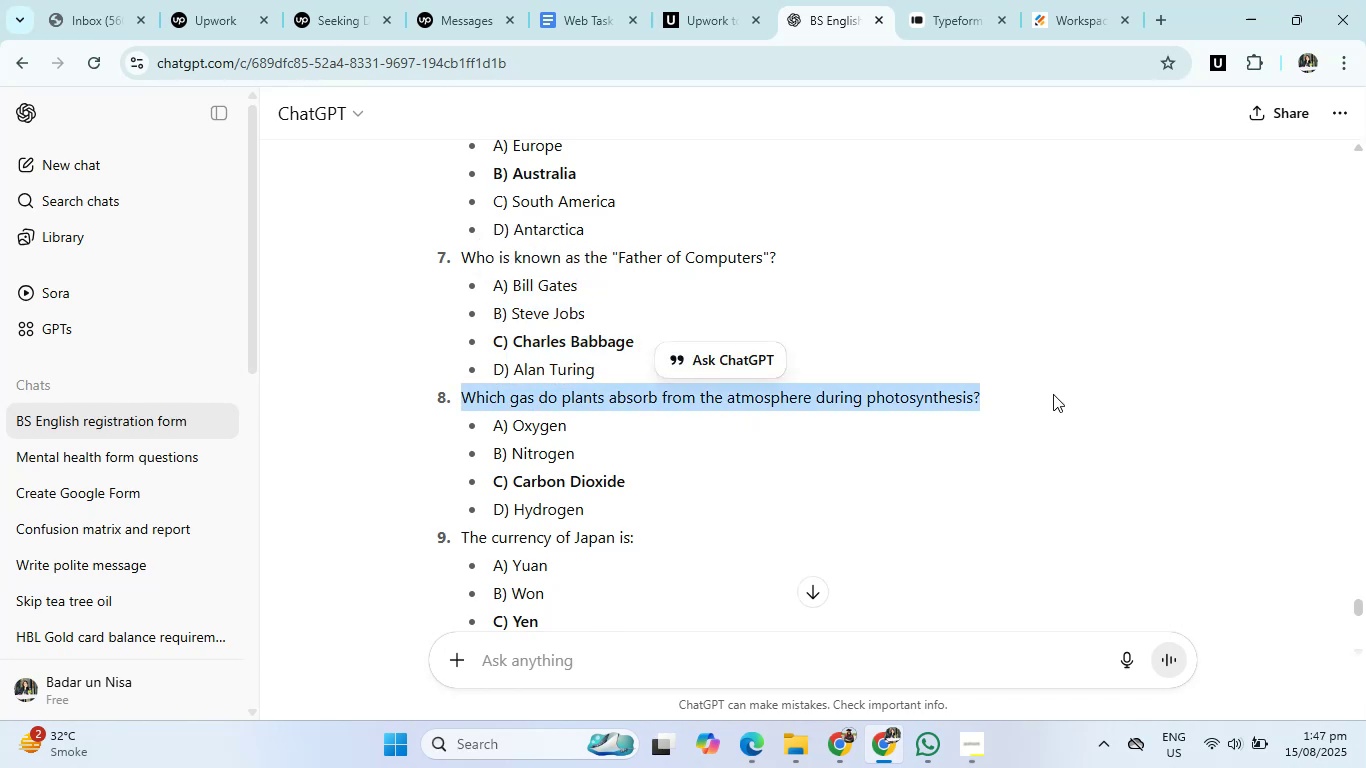 
left_click([981, 1])
 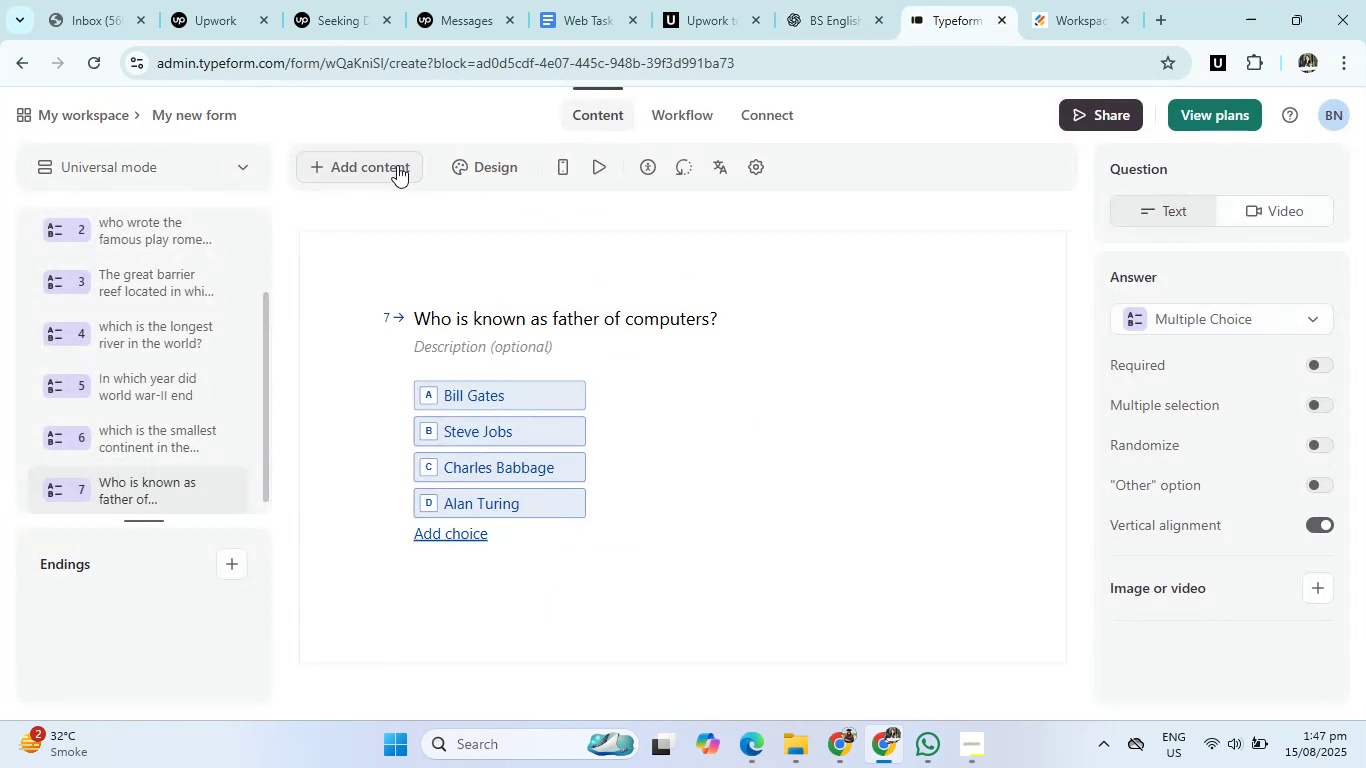 
left_click([397, 165])
 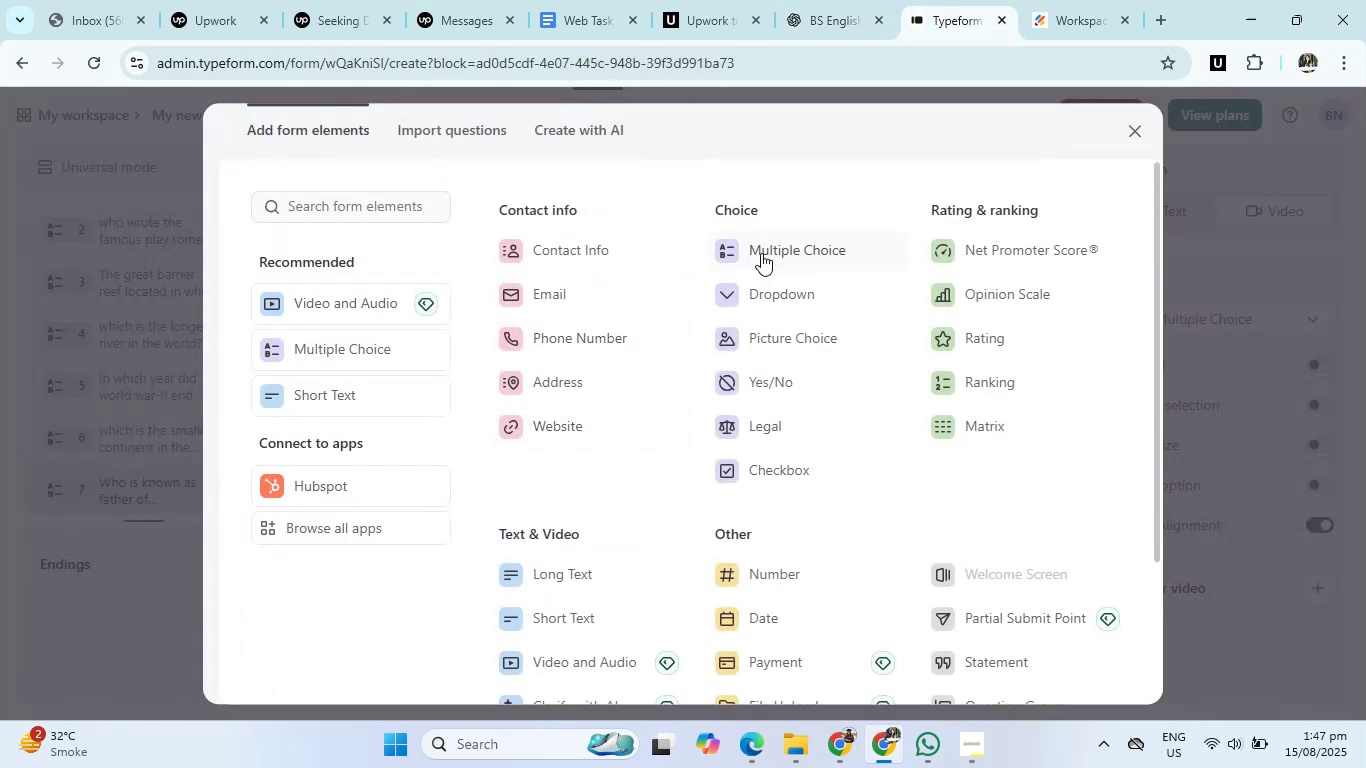 
left_click([763, 255])
 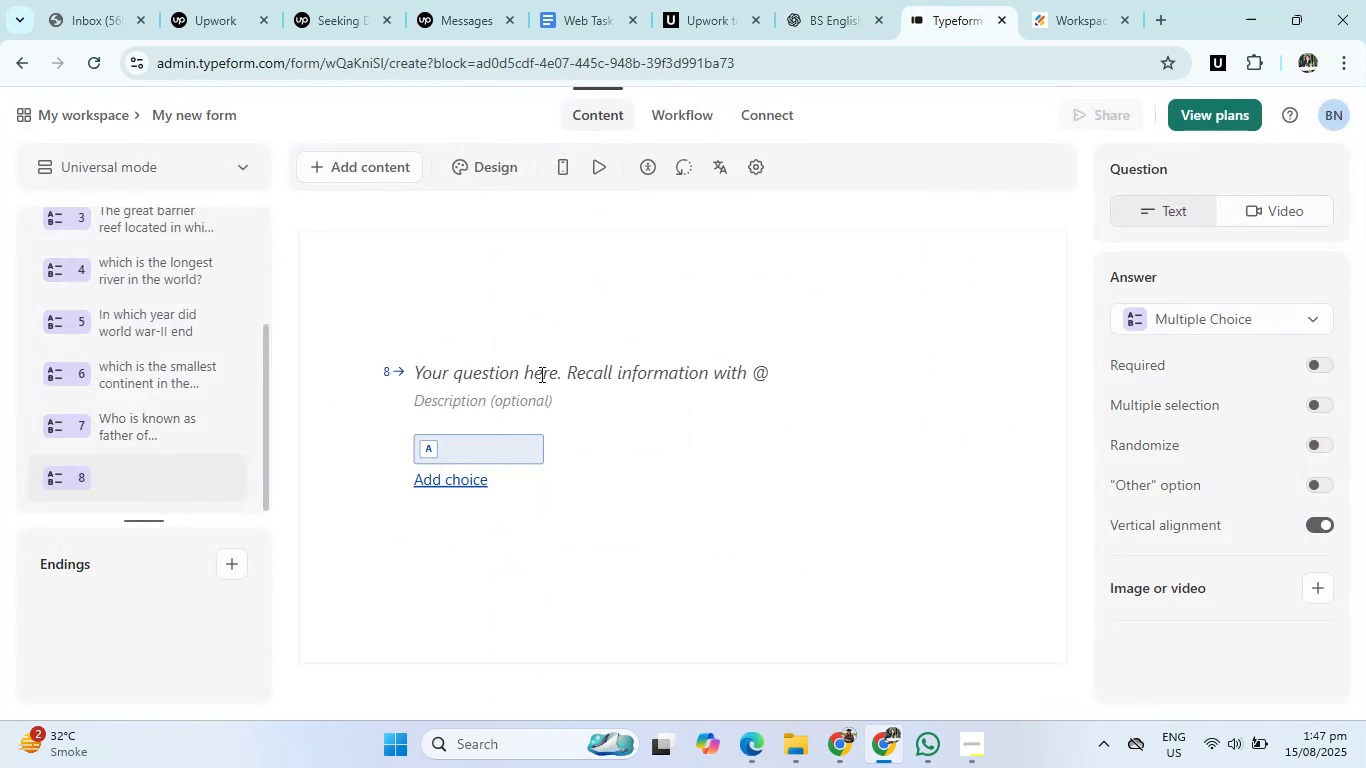 
left_click([540, 374])
 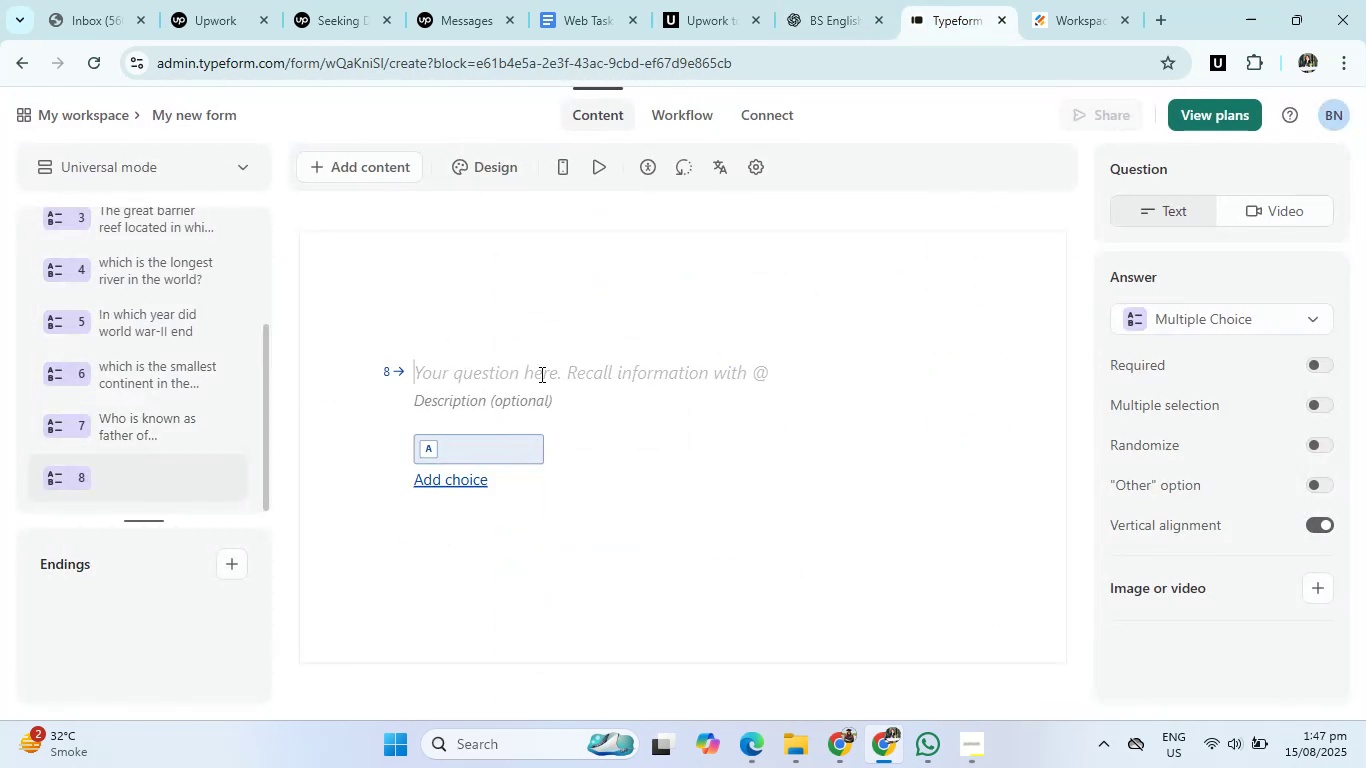 
type(Which gas do plants absorbs d)
key(Backspace)
type(from atomphos)
key(Backspace)
key(Backspace)
key(Backspace)
key(Backspace)
type(osphere during photosynthesis )
key(Backspace)
 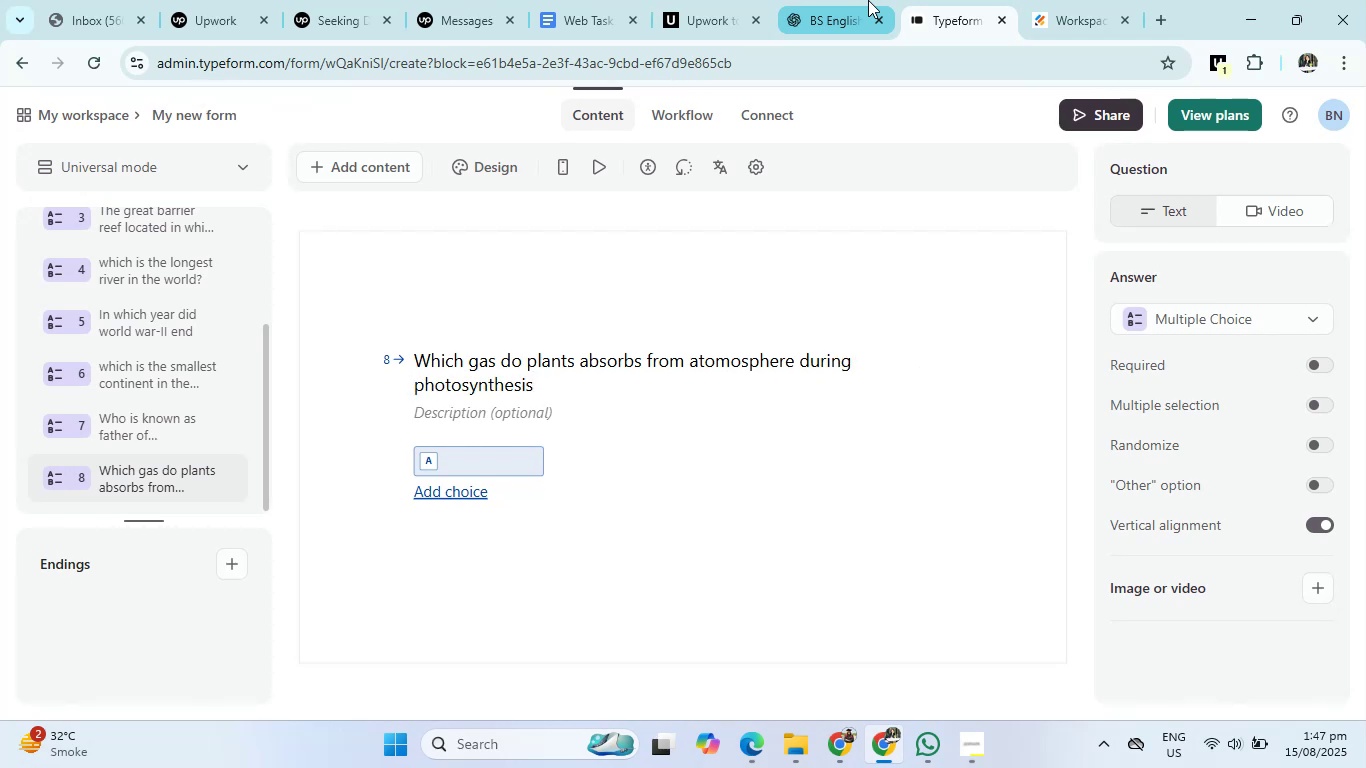 
left_click([868, 0])
 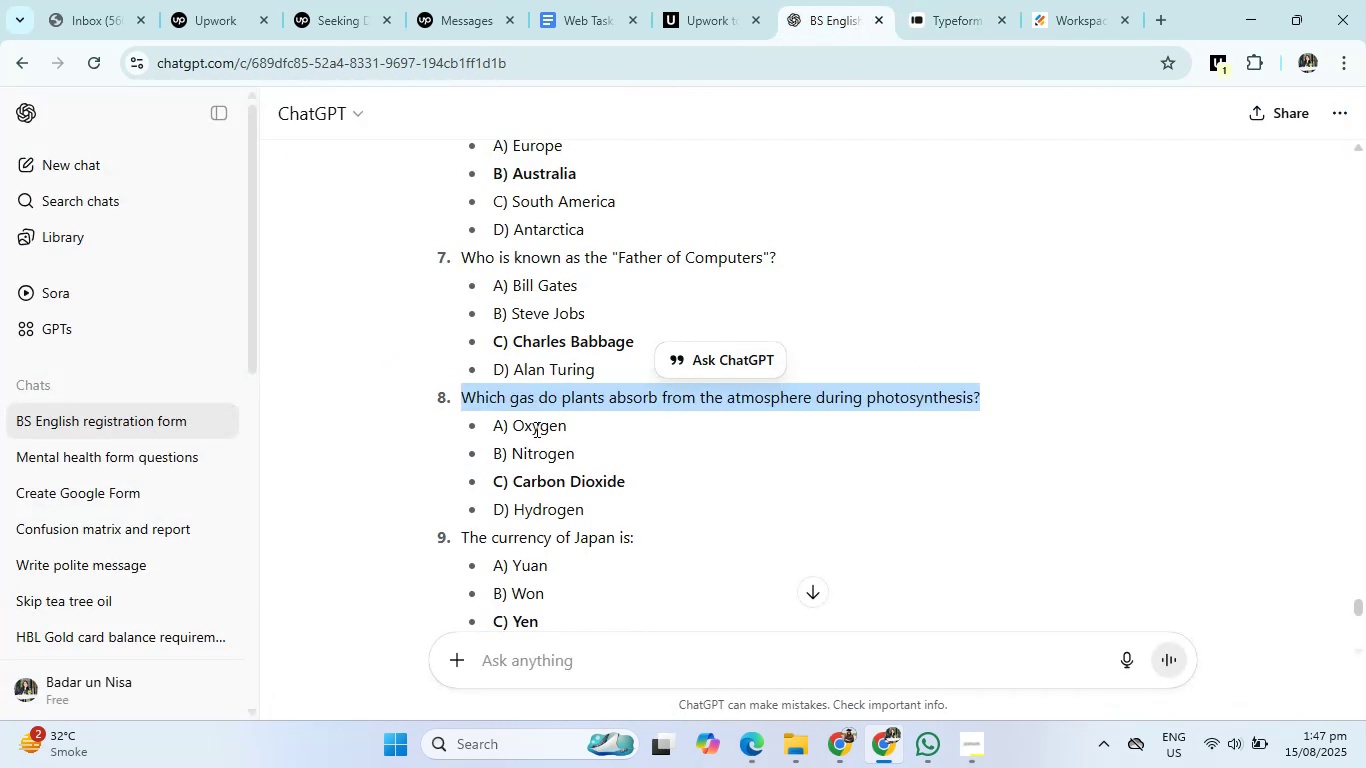 
left_click_drag(start_coordinate=[515, 419], to_coordinate=[602, 500])
 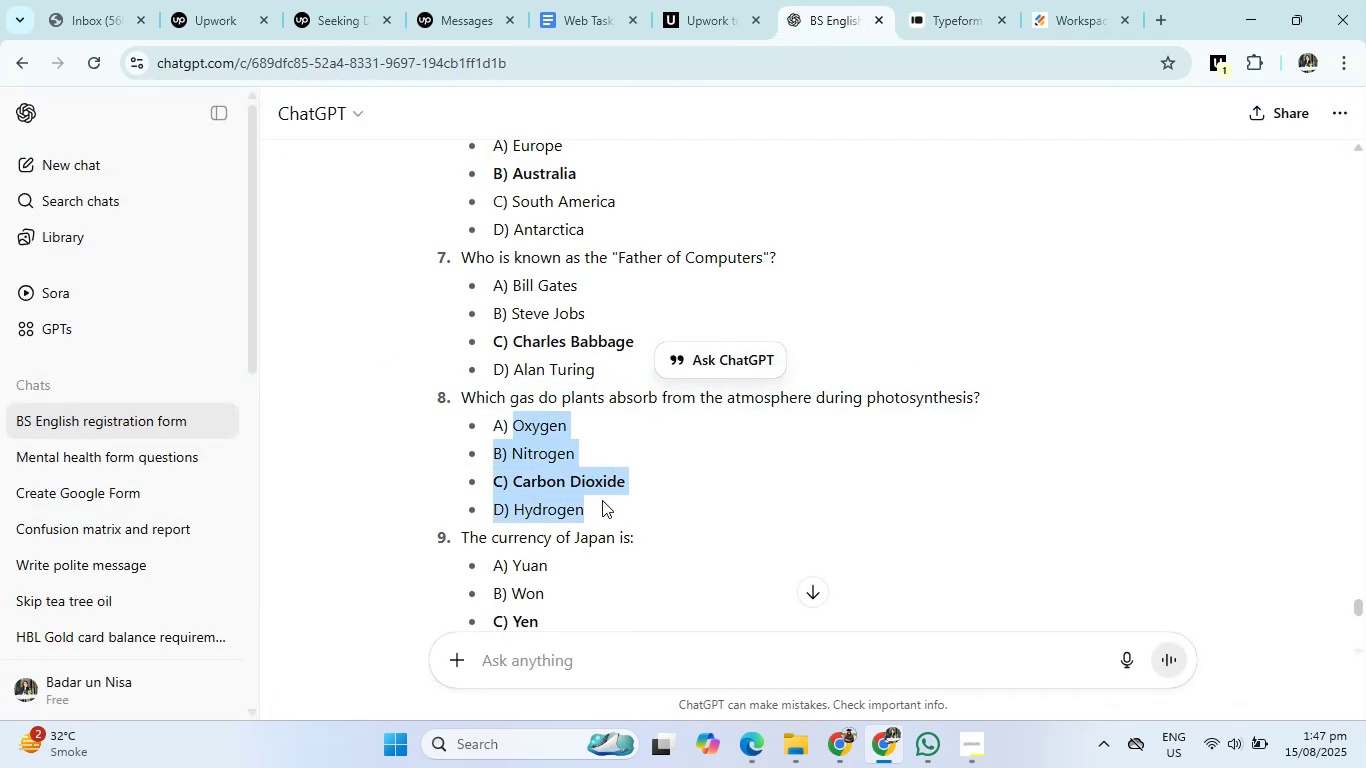 
key(Control+C)
 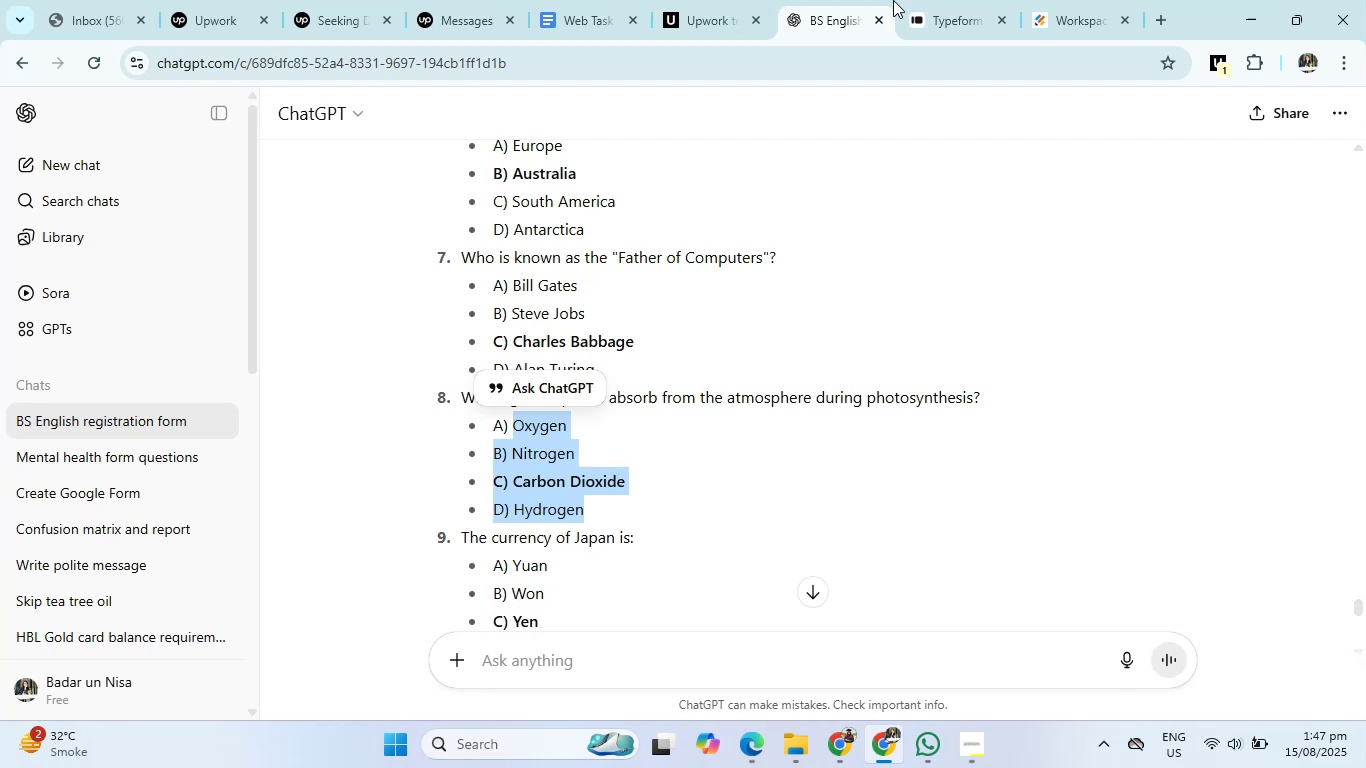 
left_click([930, 0])
 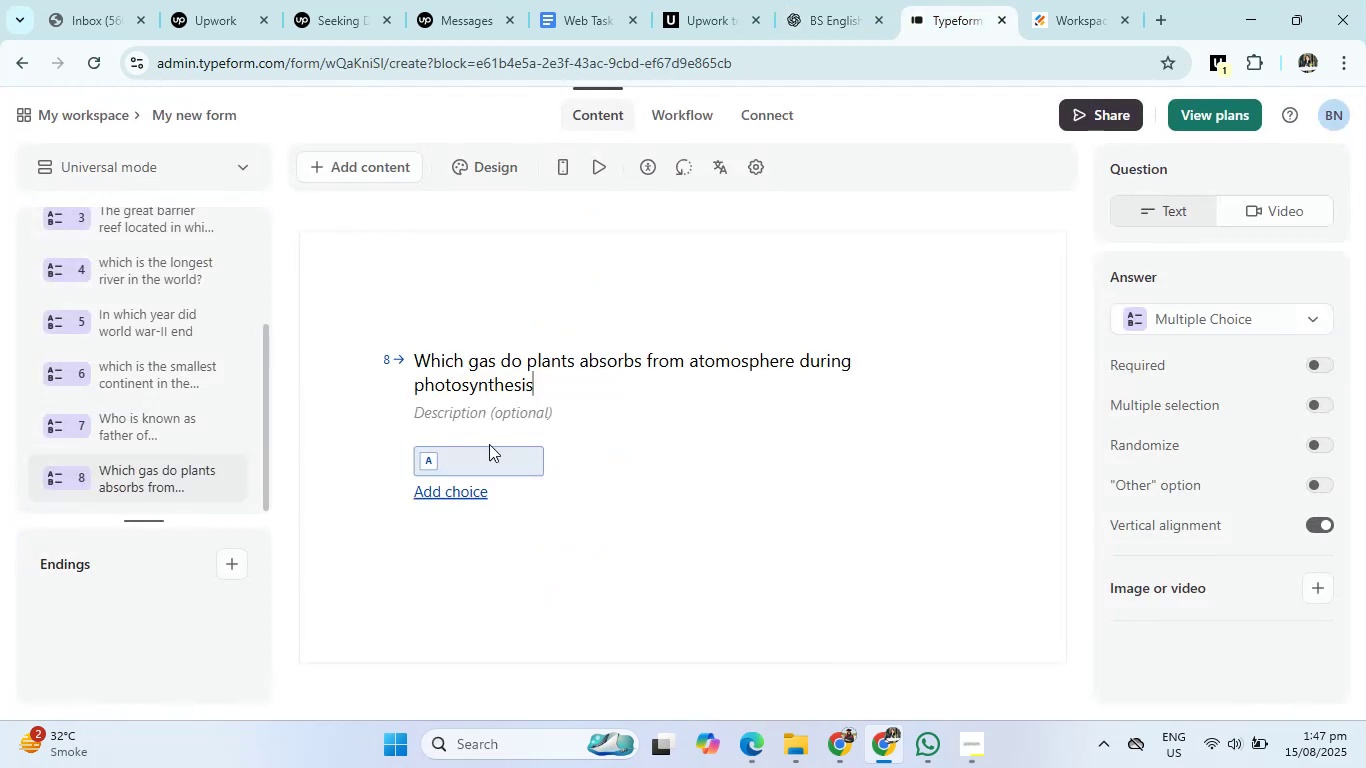 
left_click([485, 456])
 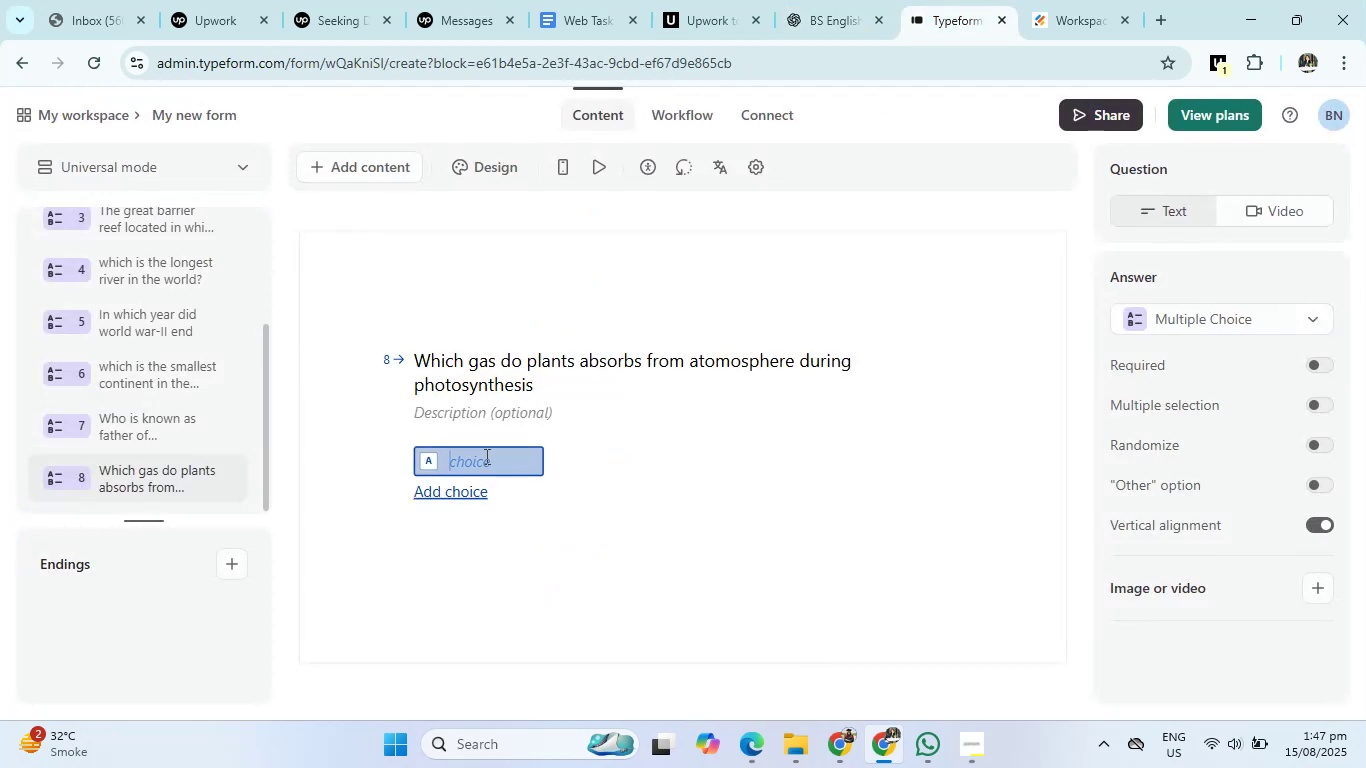 
key(Control+V)
 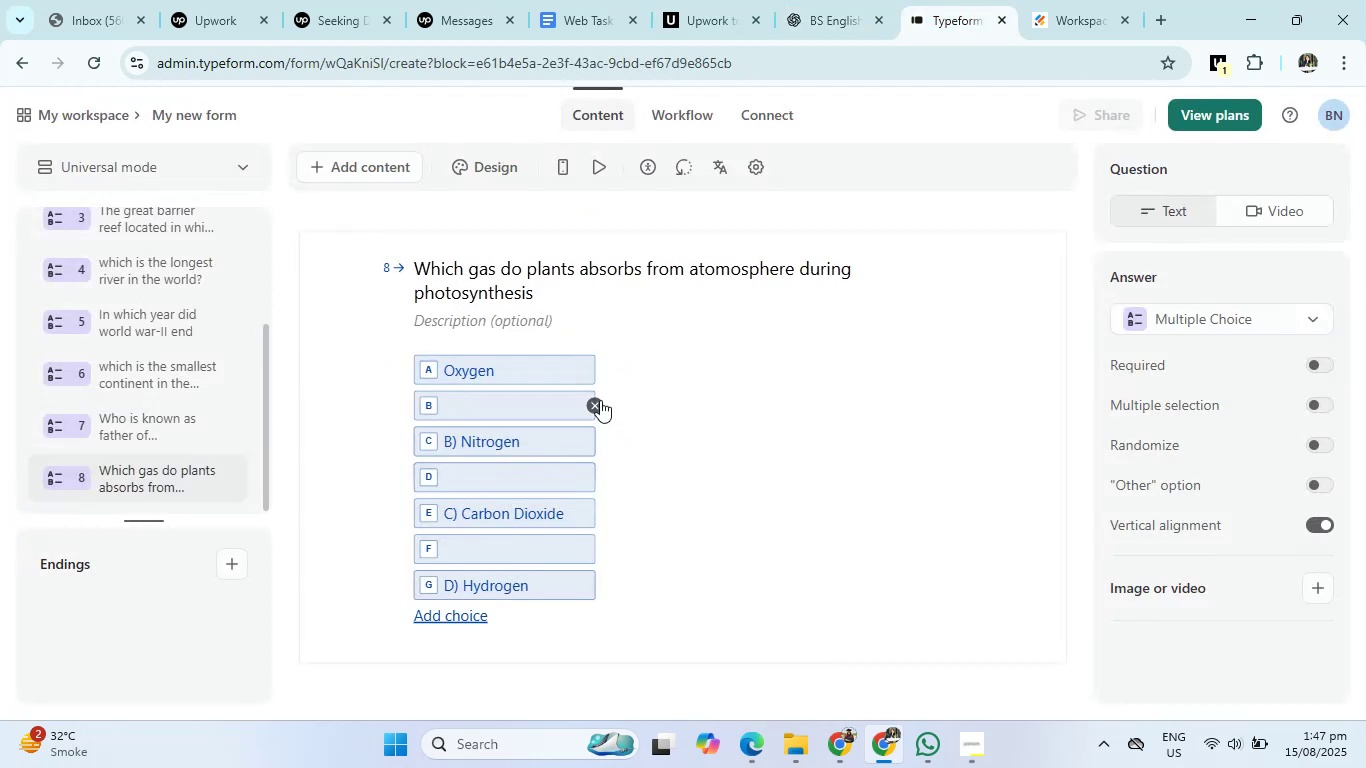 
left_click([597, 401])
 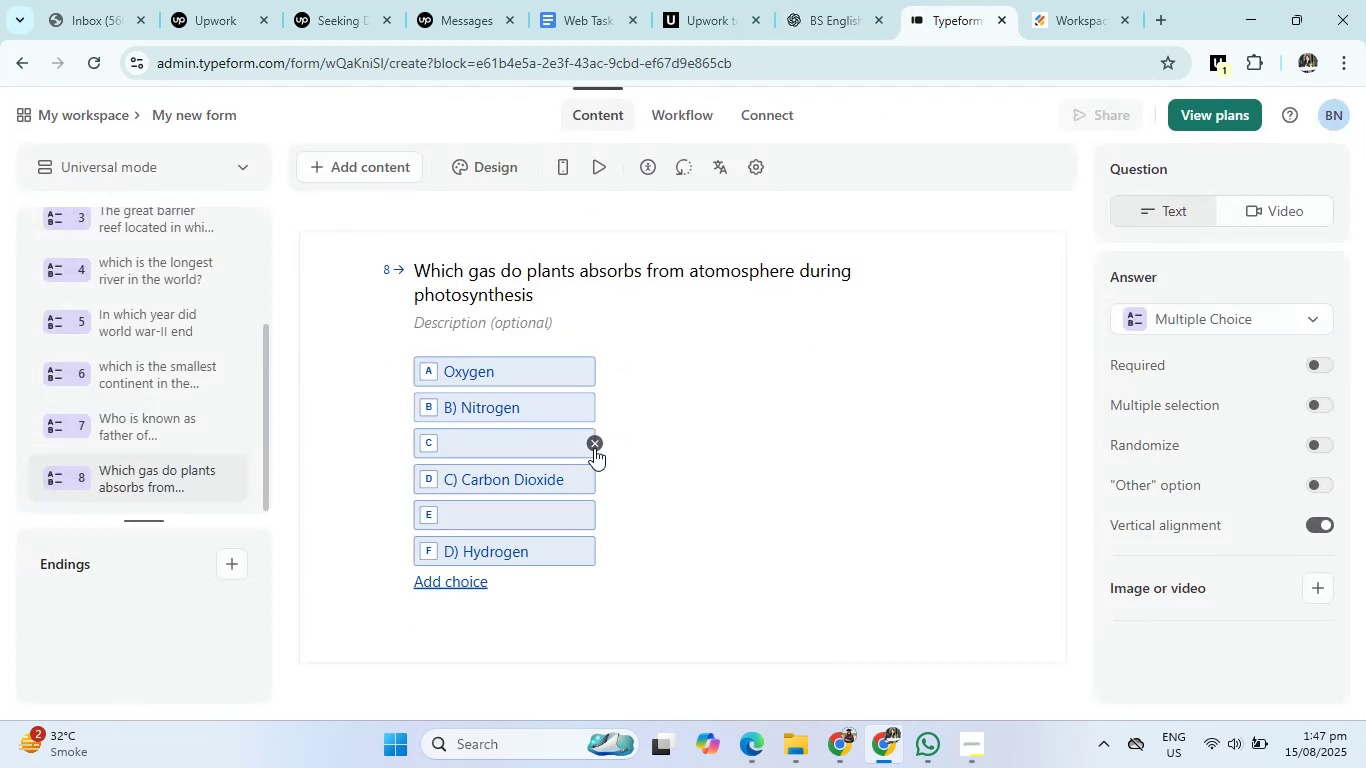 
left_click([595, 431])
 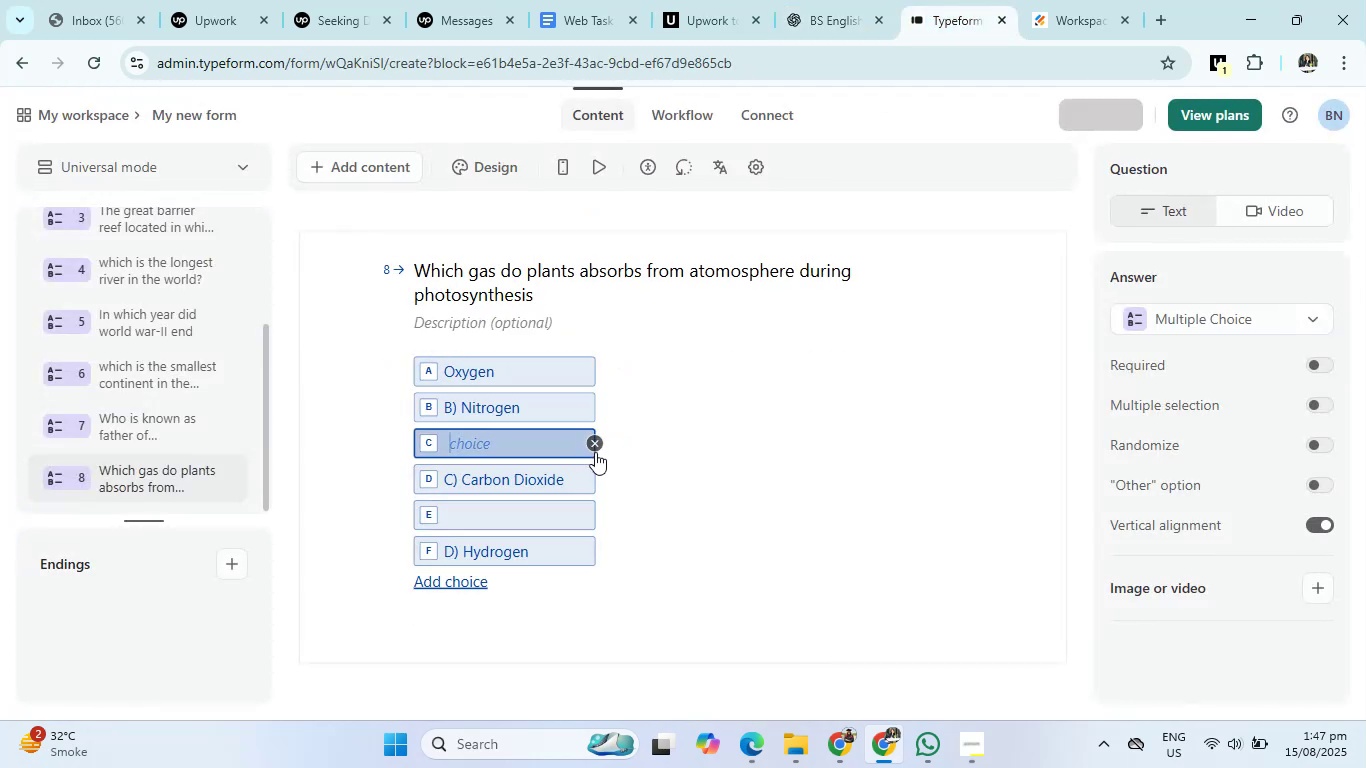 
left_click([595, 452])
 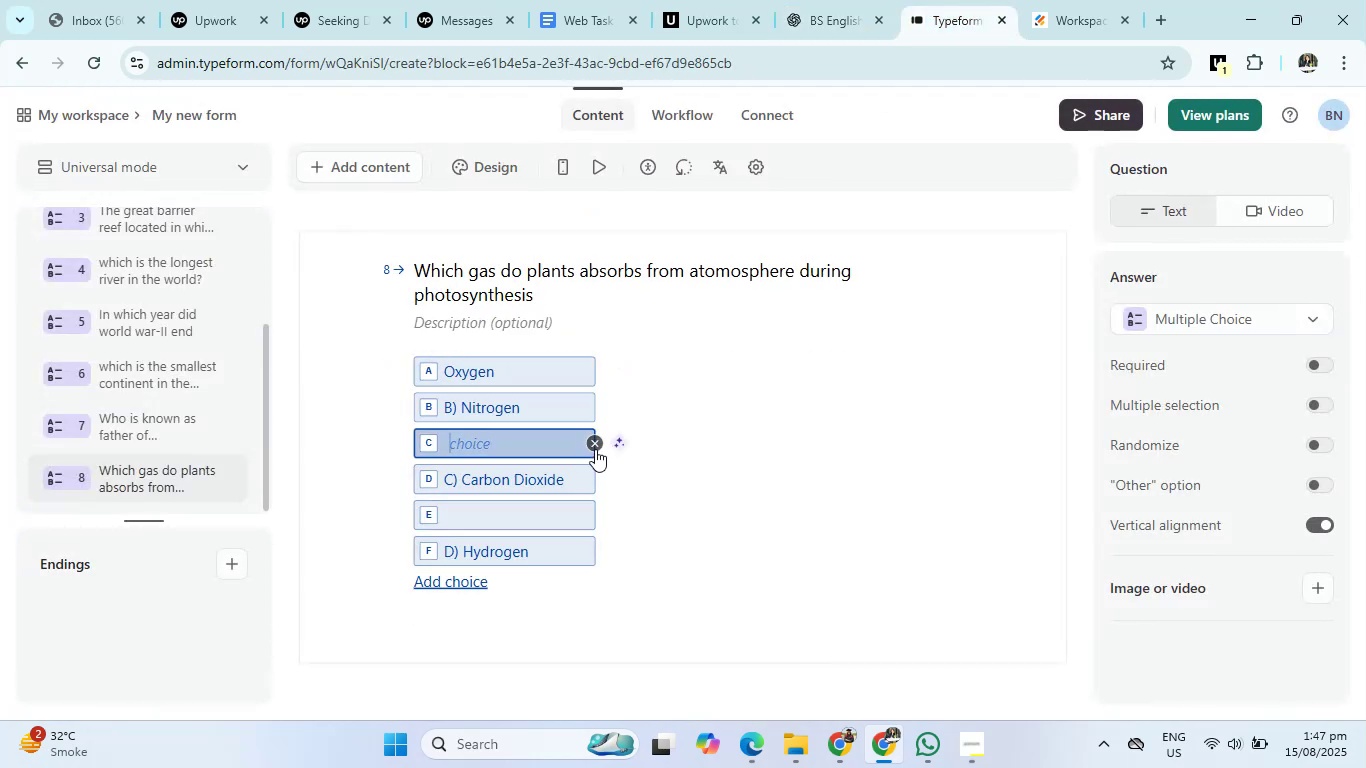 
left_click([595, 449])
 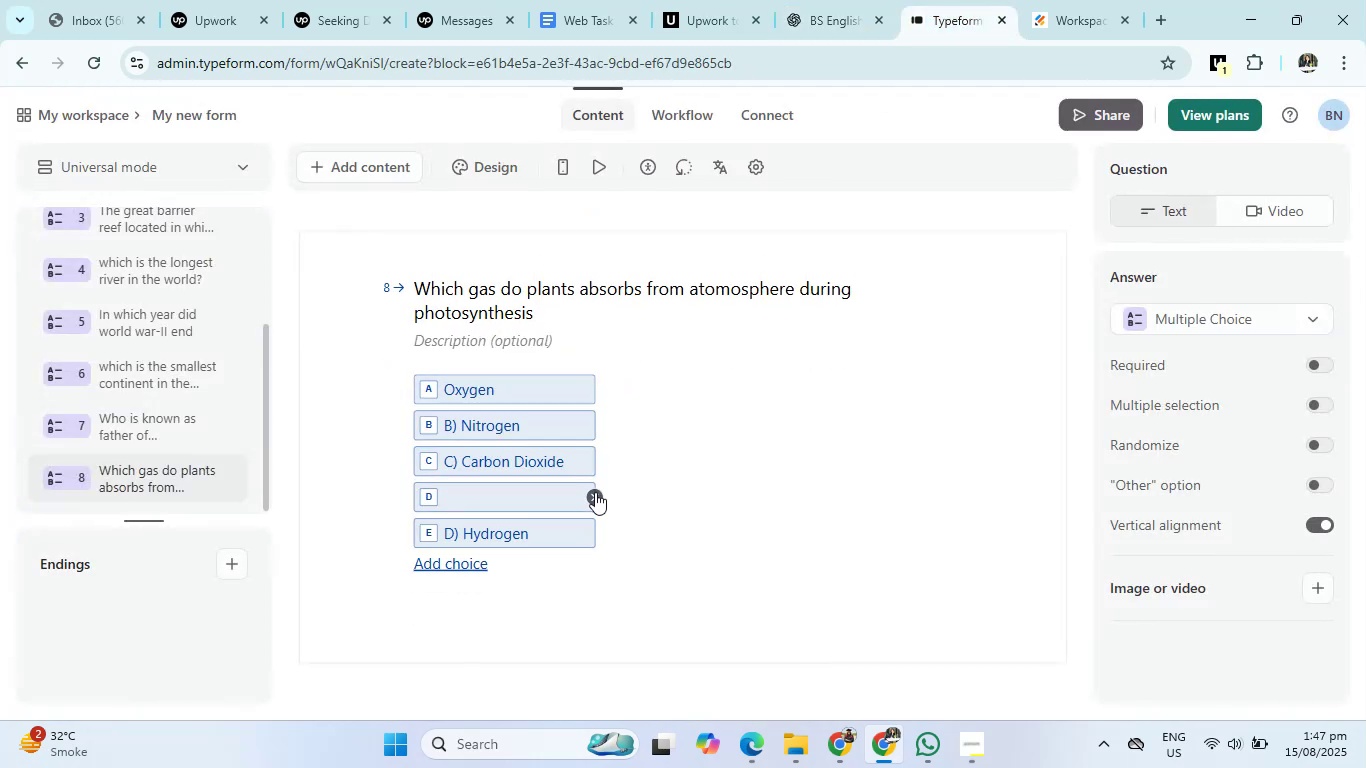 
left_click([595, 493])
 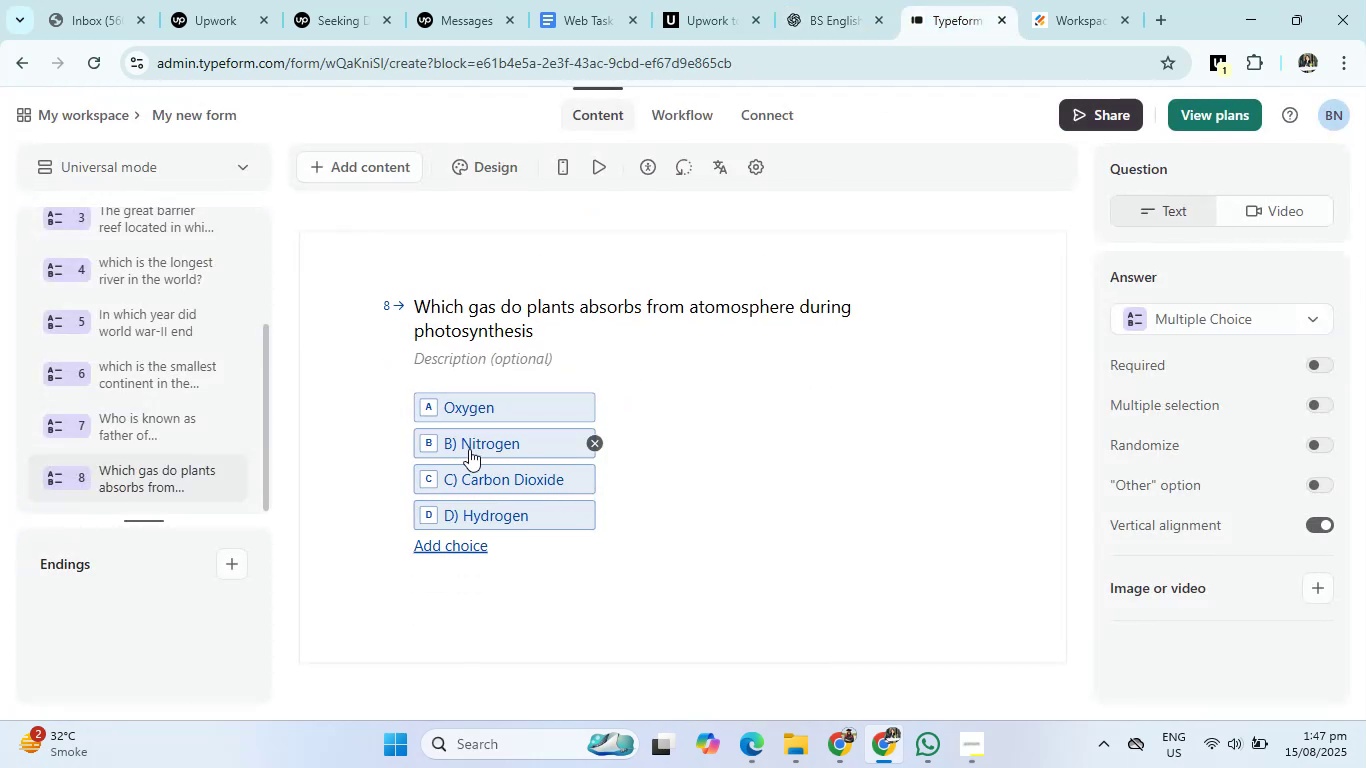 
left_click([467, 449])
 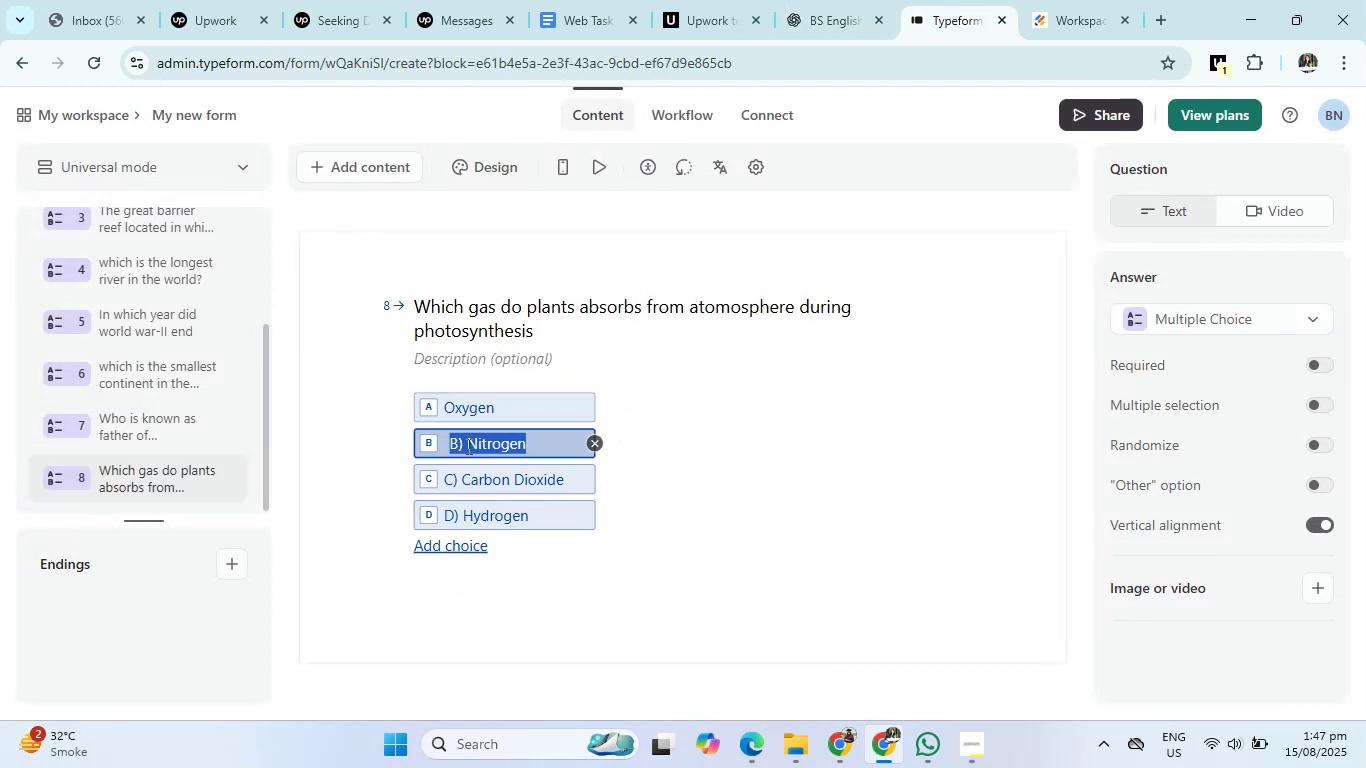 
left_click([467, 446])
 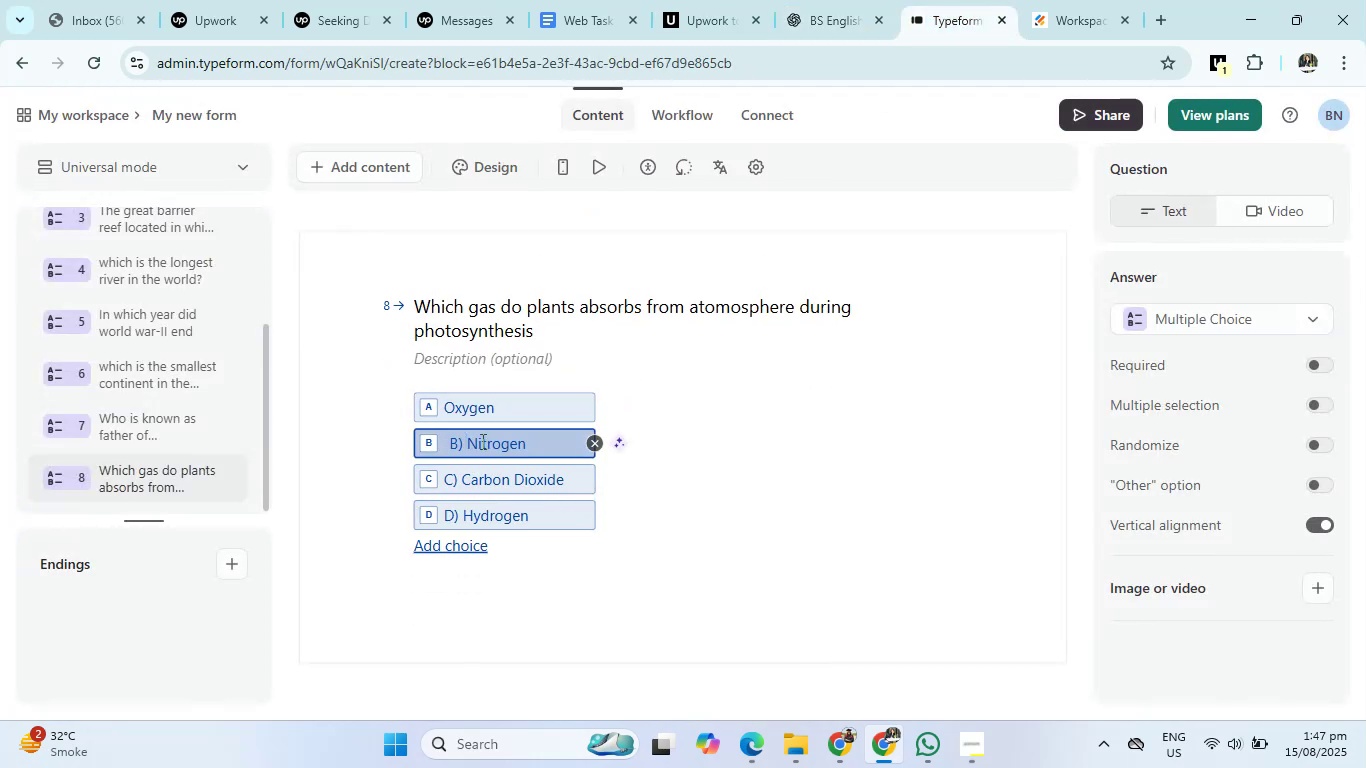 
key(Backspace)
 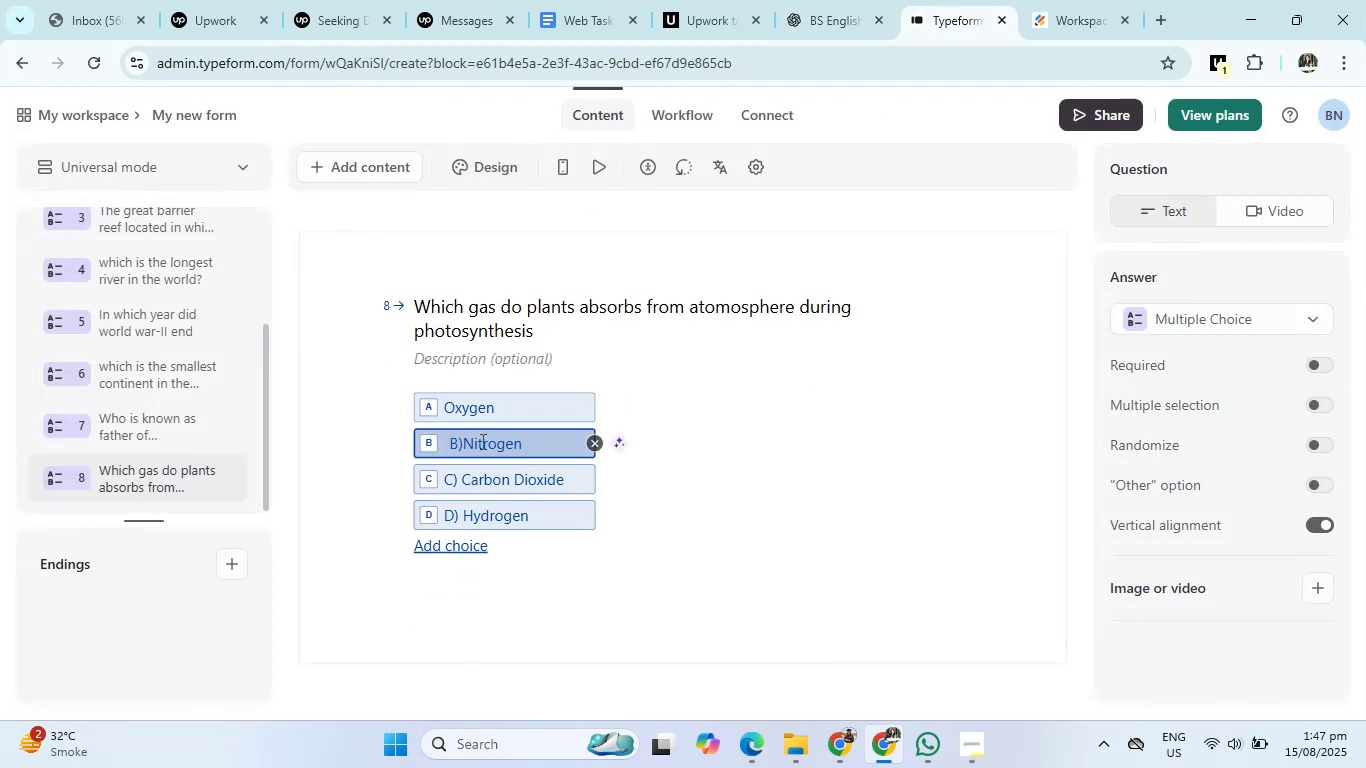 
key(Backspace)
 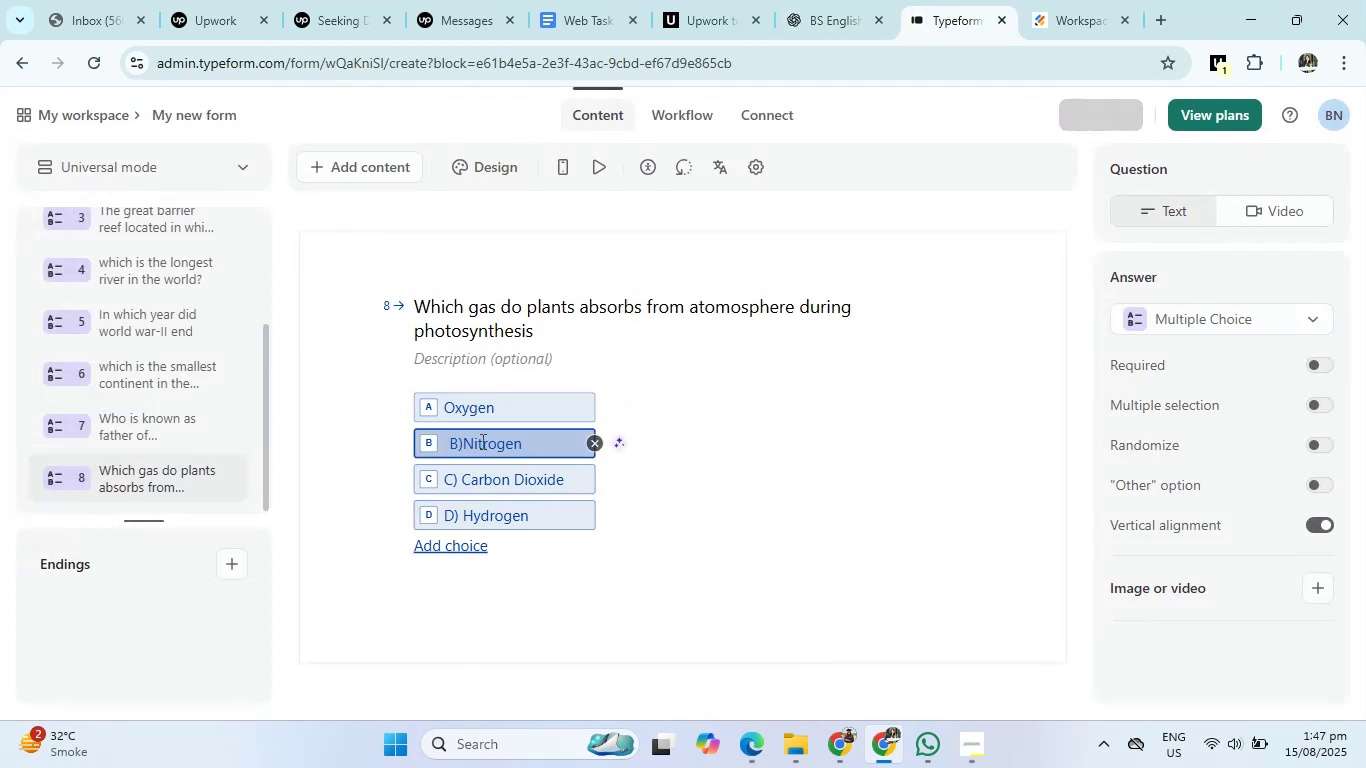 
key(Backspace)
 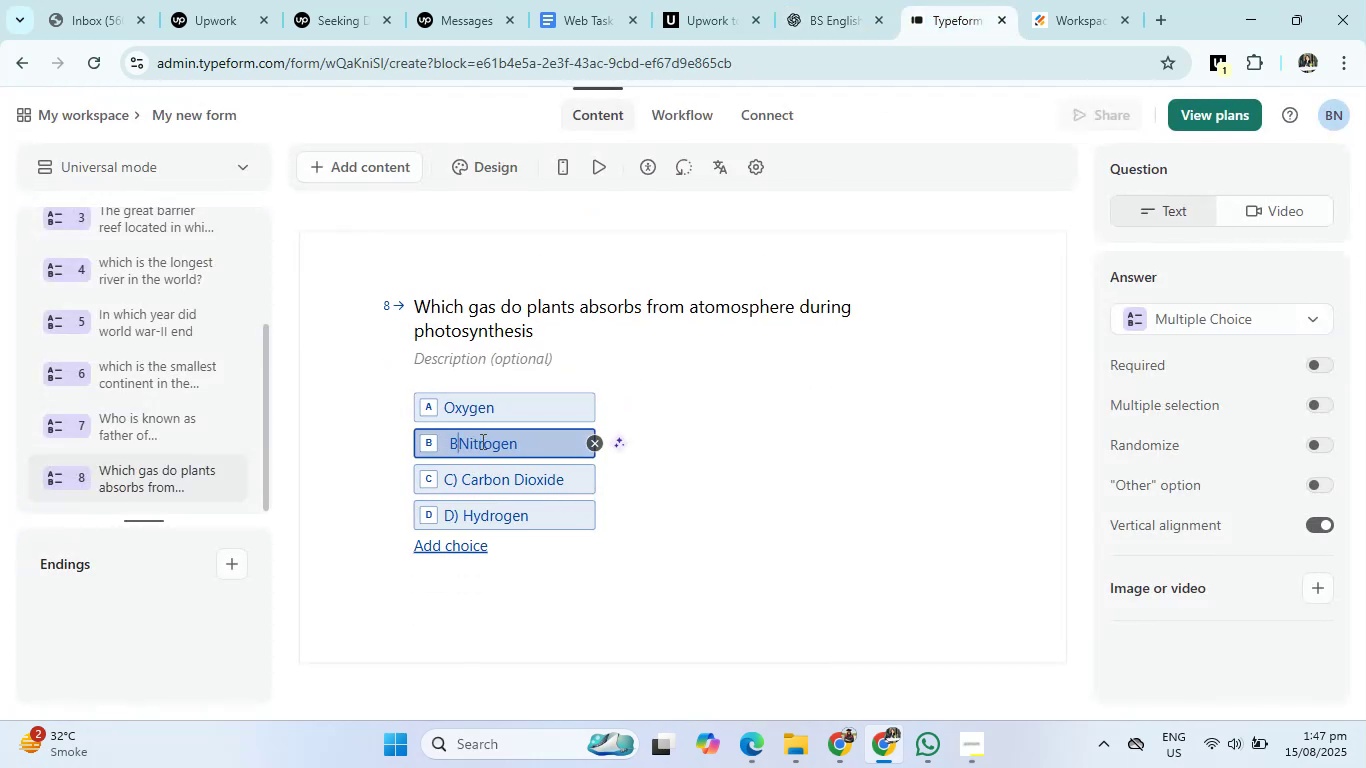 
key(Backspace)
 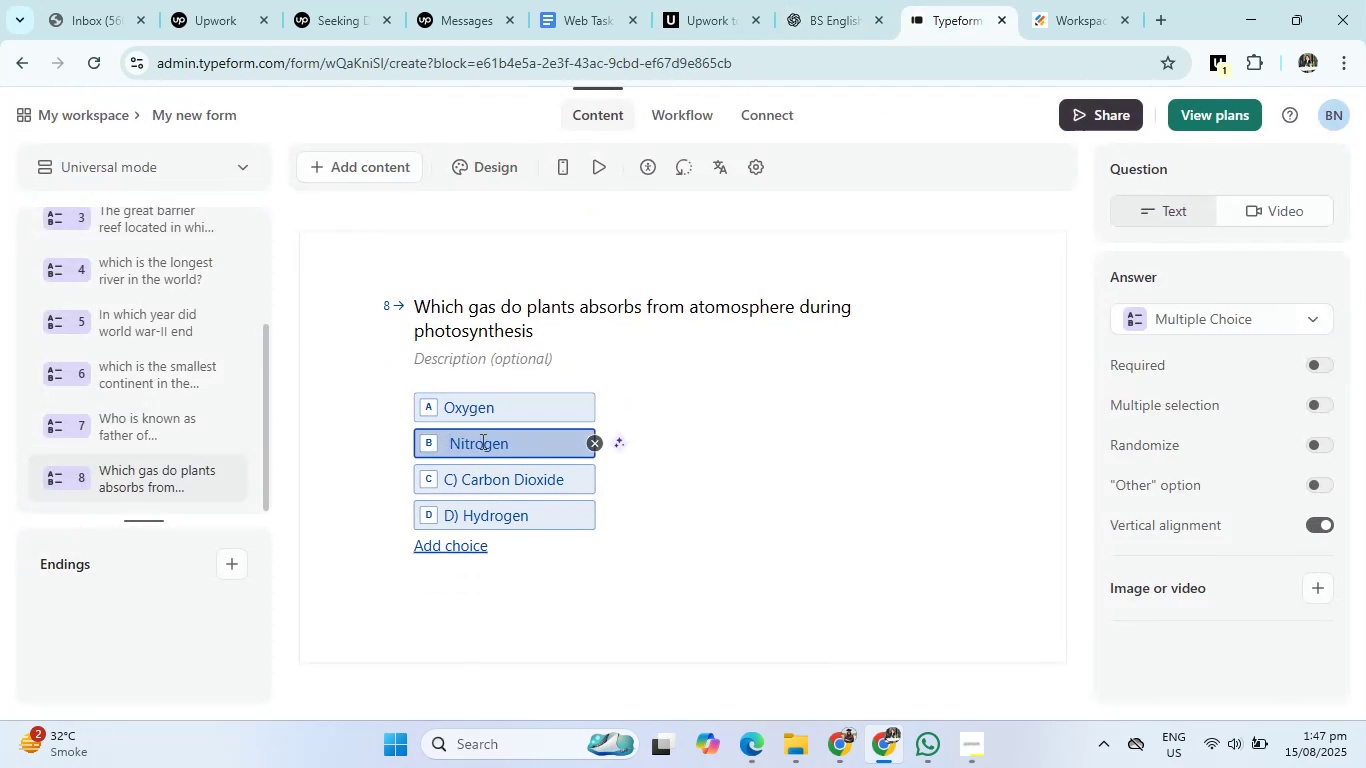 
key(ArrowDown)
 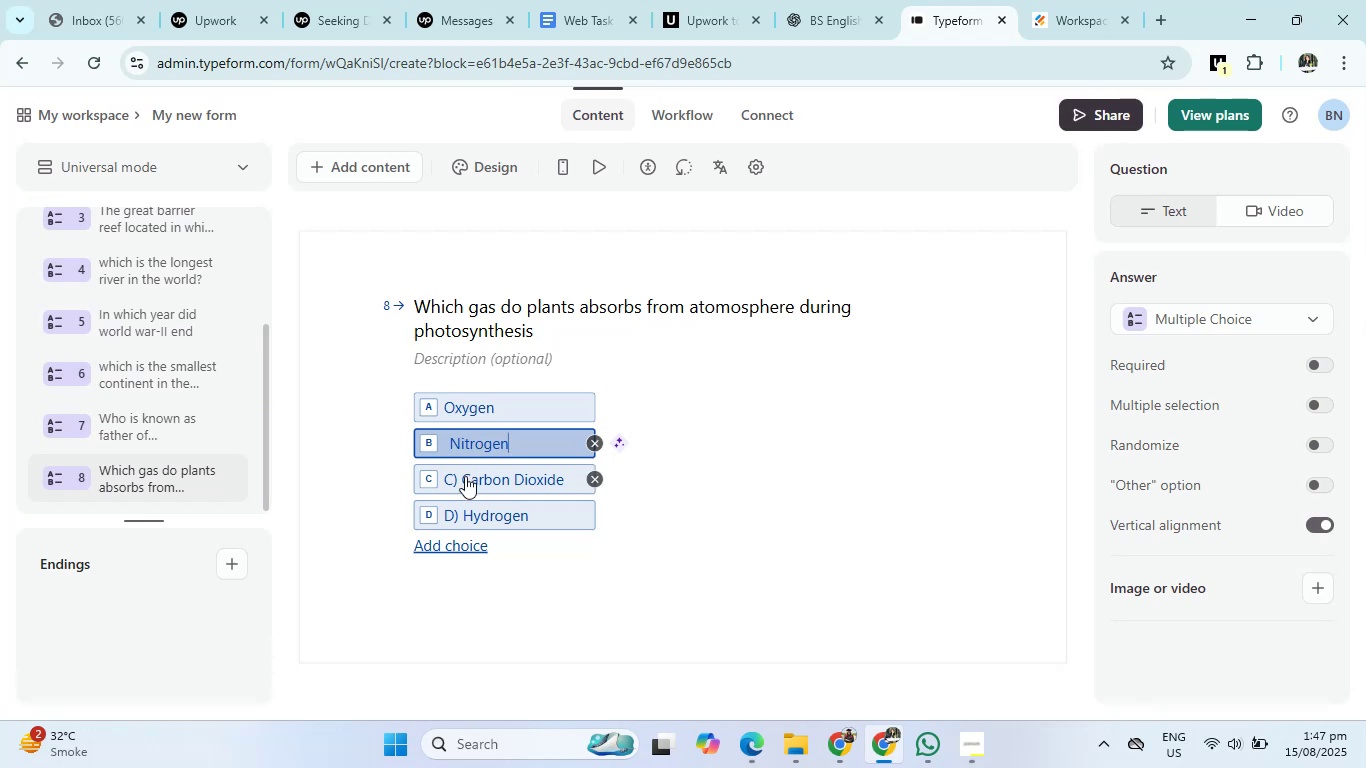 
left_click([463, 481])
 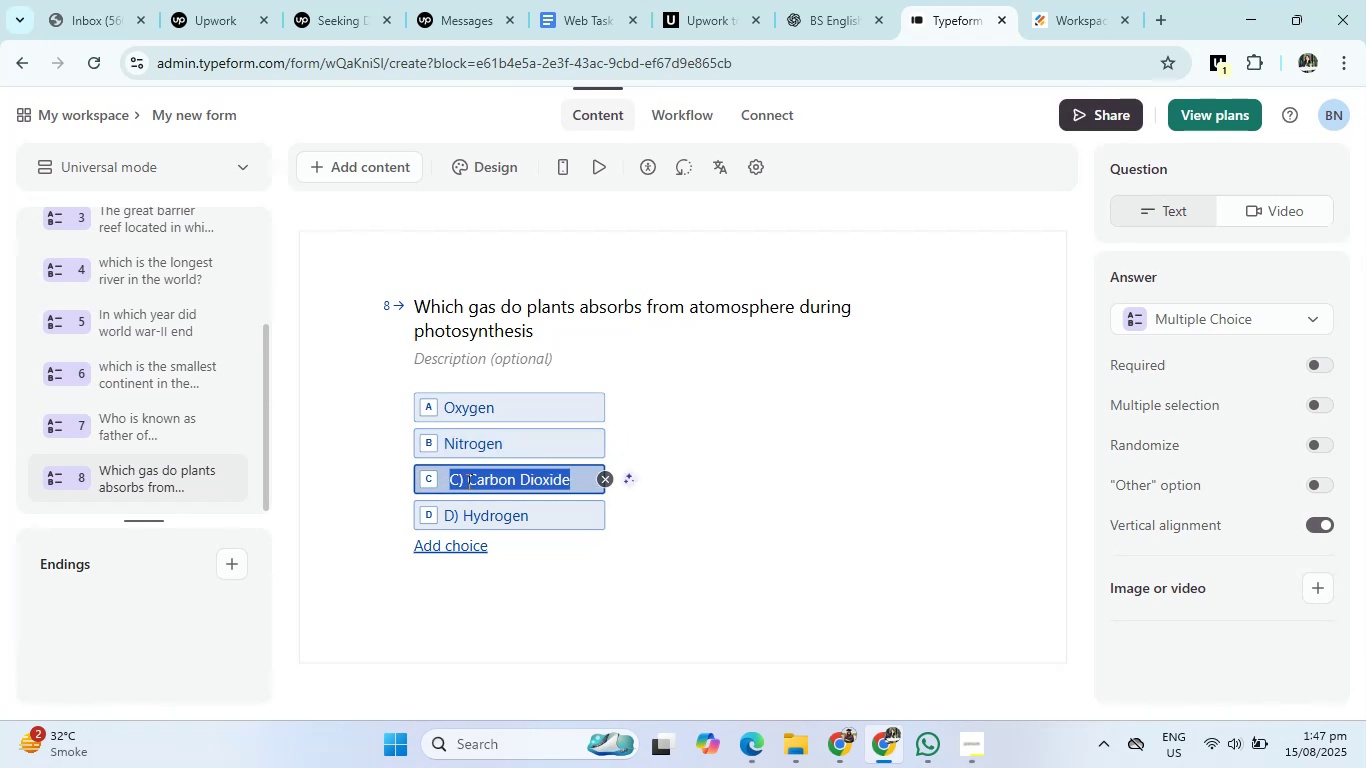 
left_click([467, 481])
 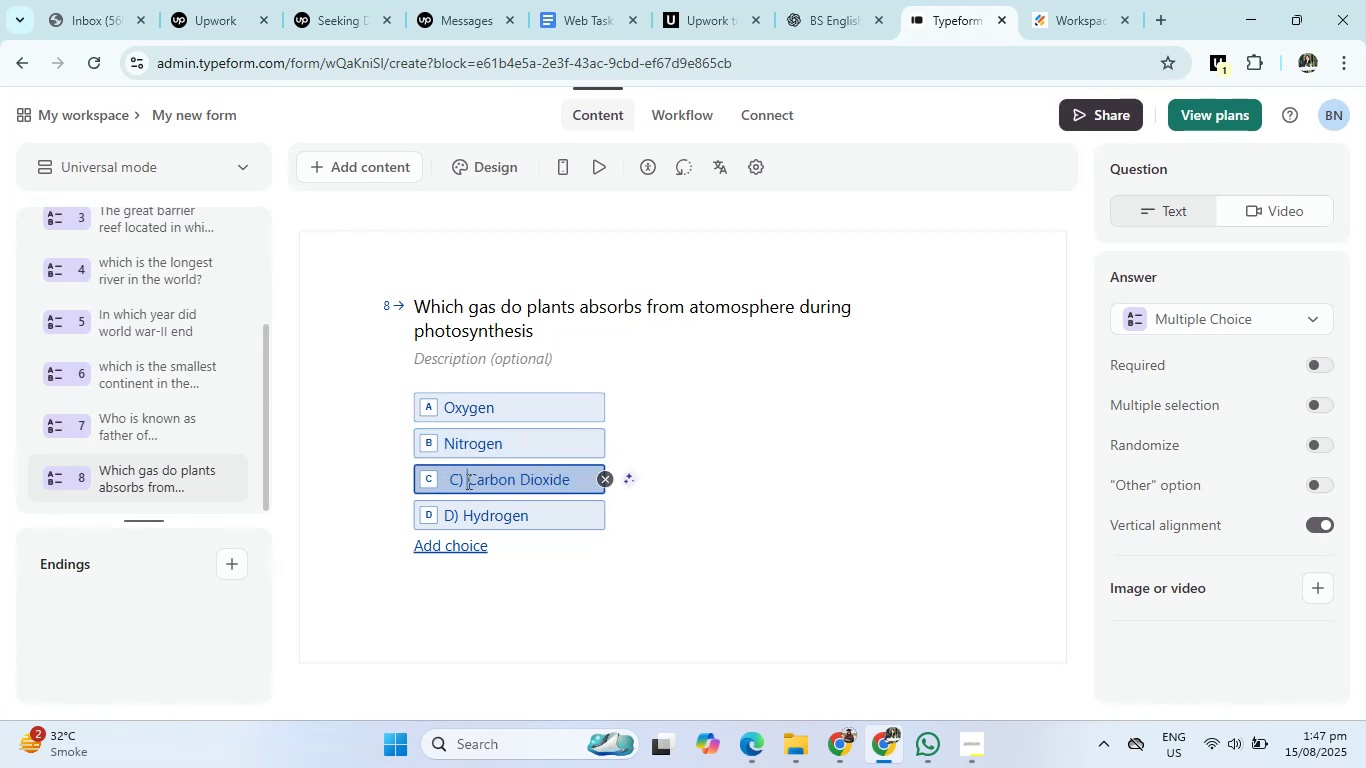 
key(Backspace)
 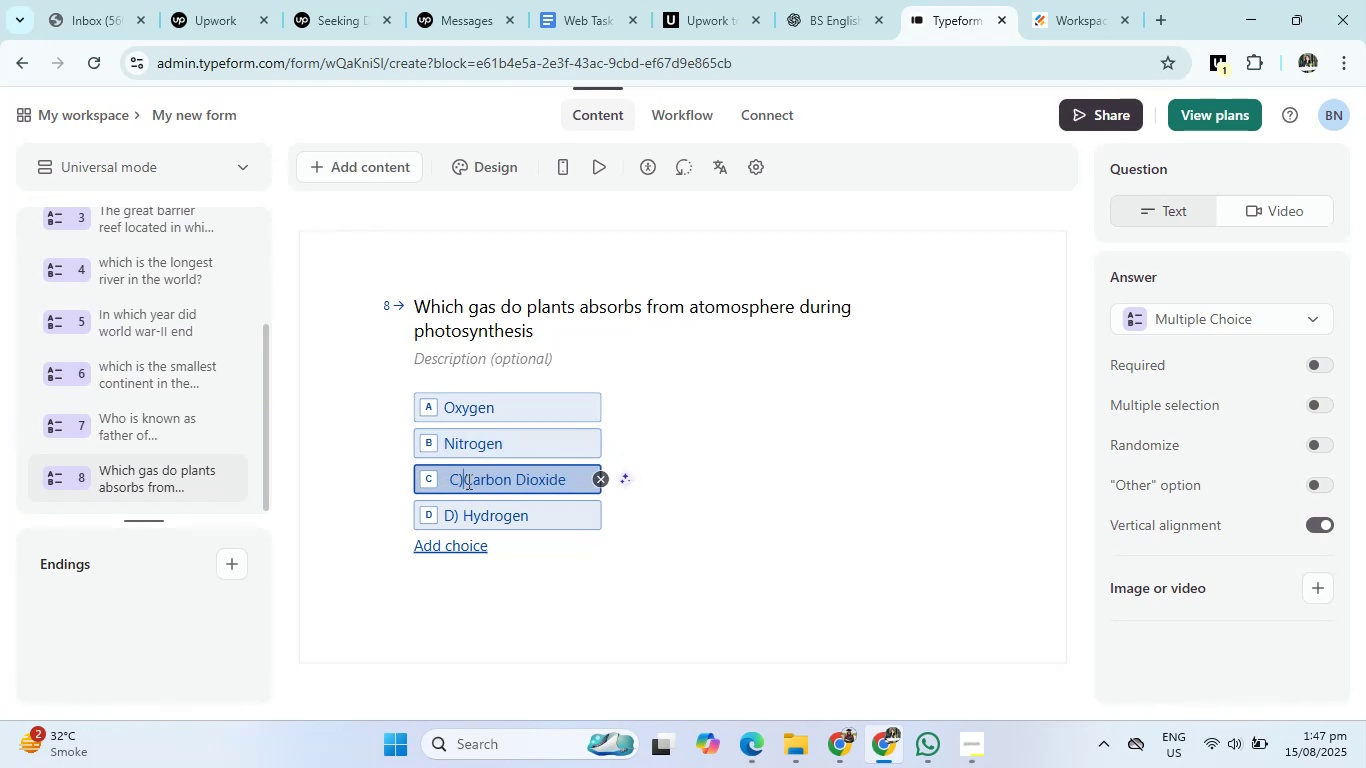 
key(Backspace)
 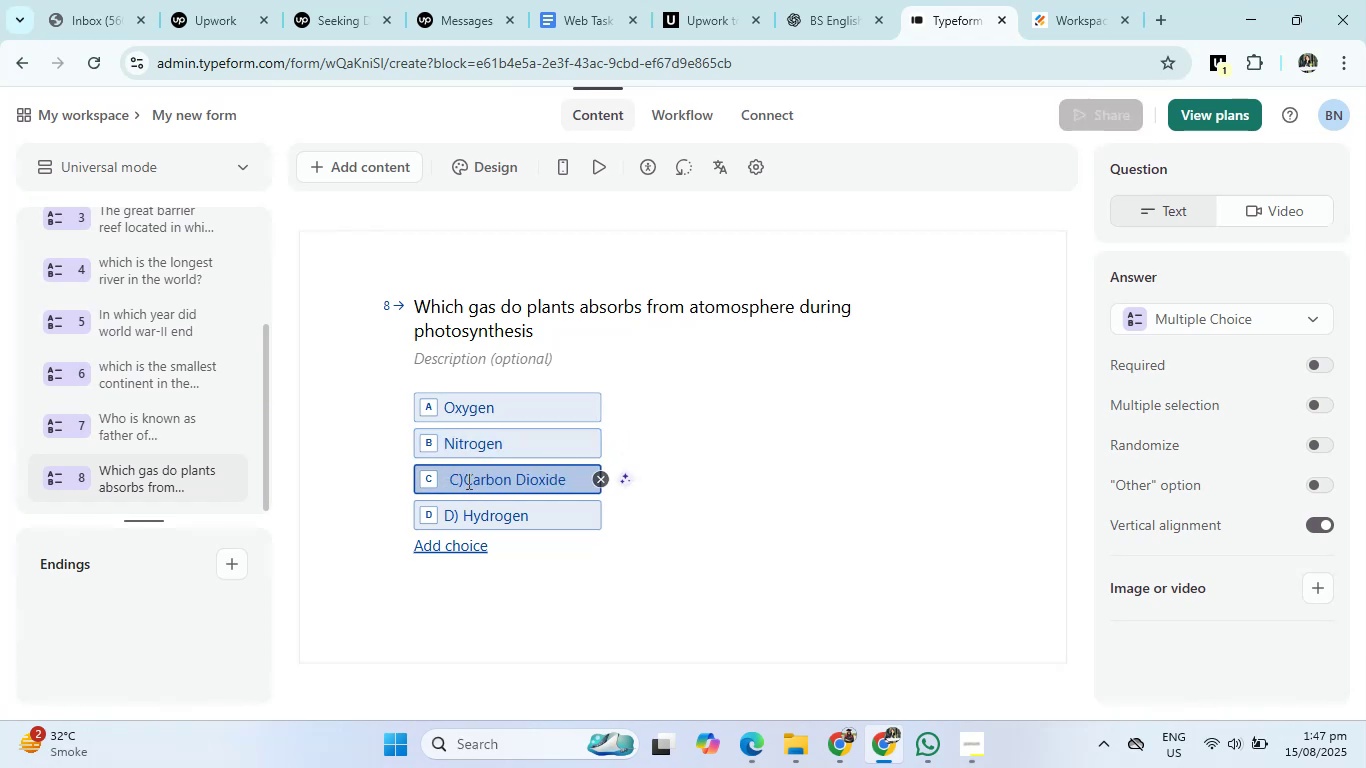 
key(Backspace)
 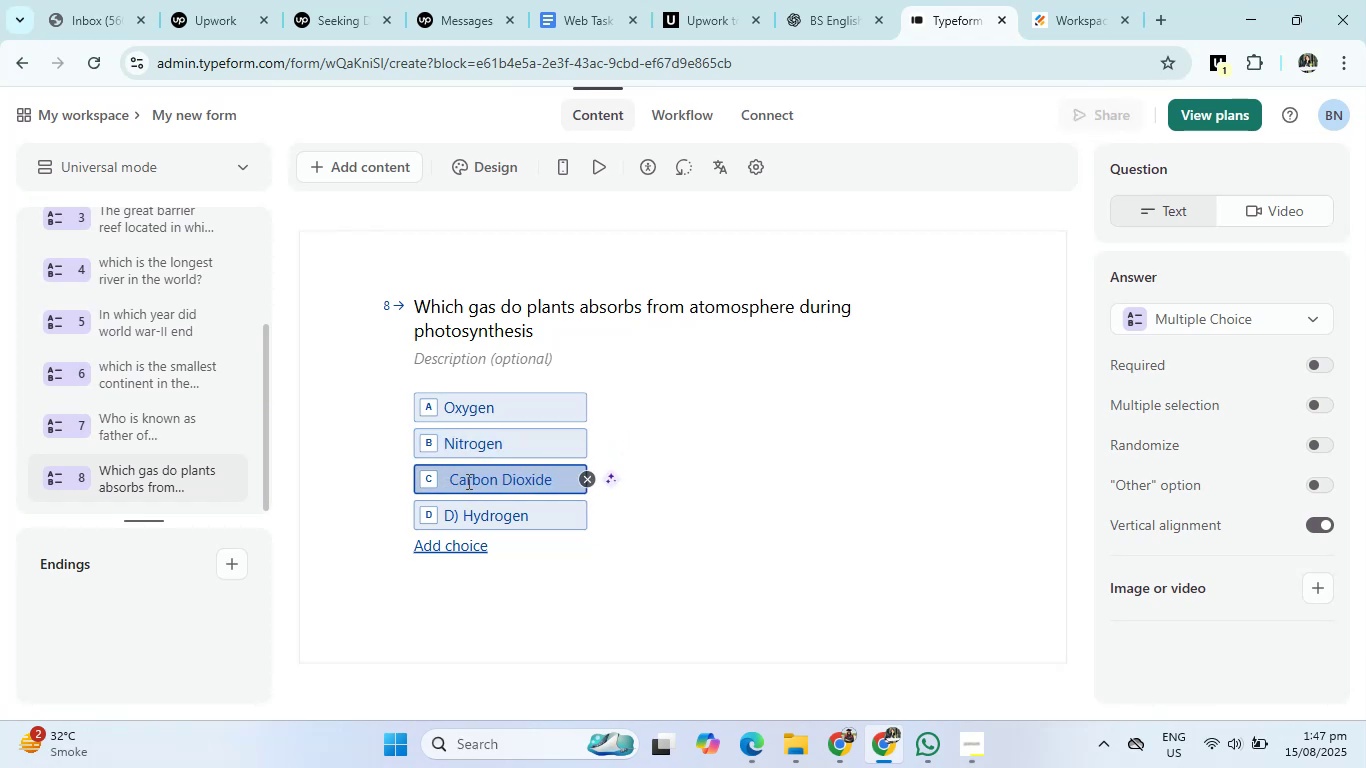 
key(Backspace)
 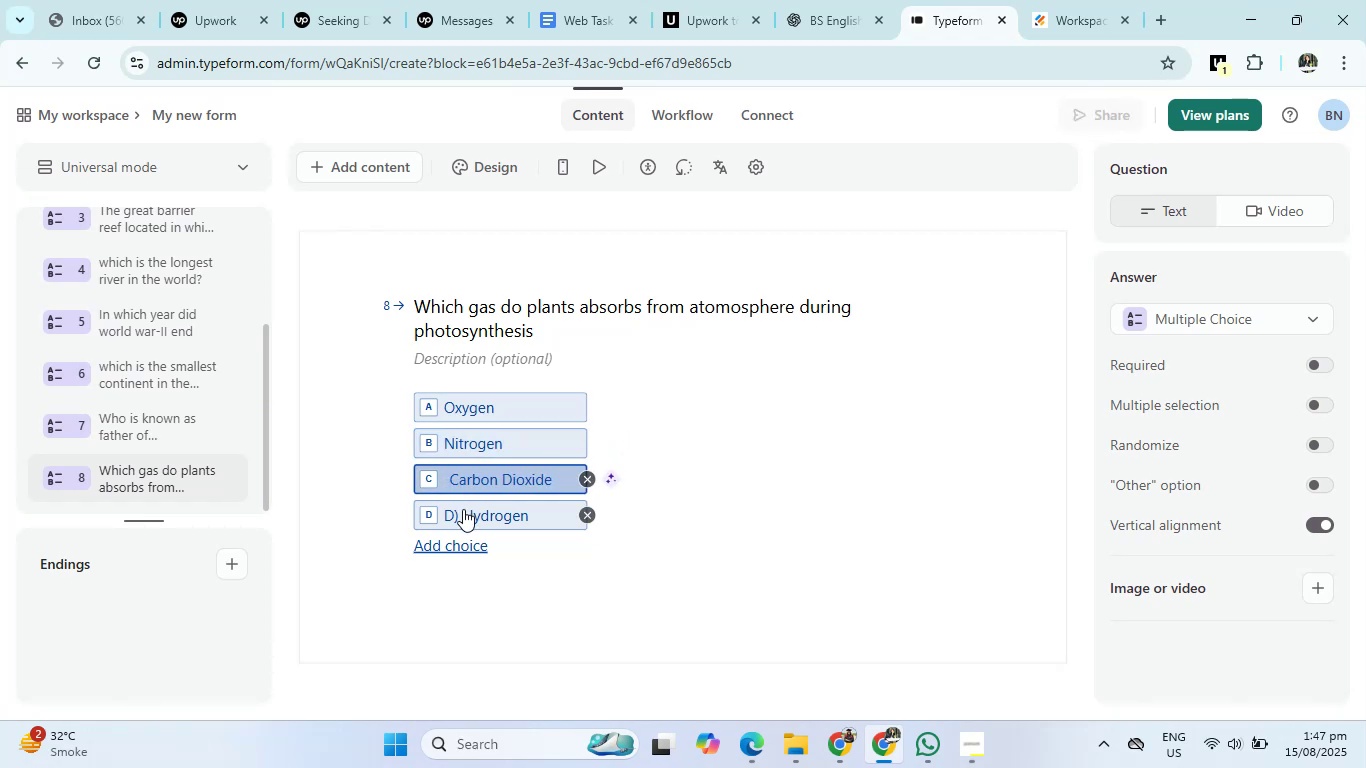 
left_click([463, 510])
 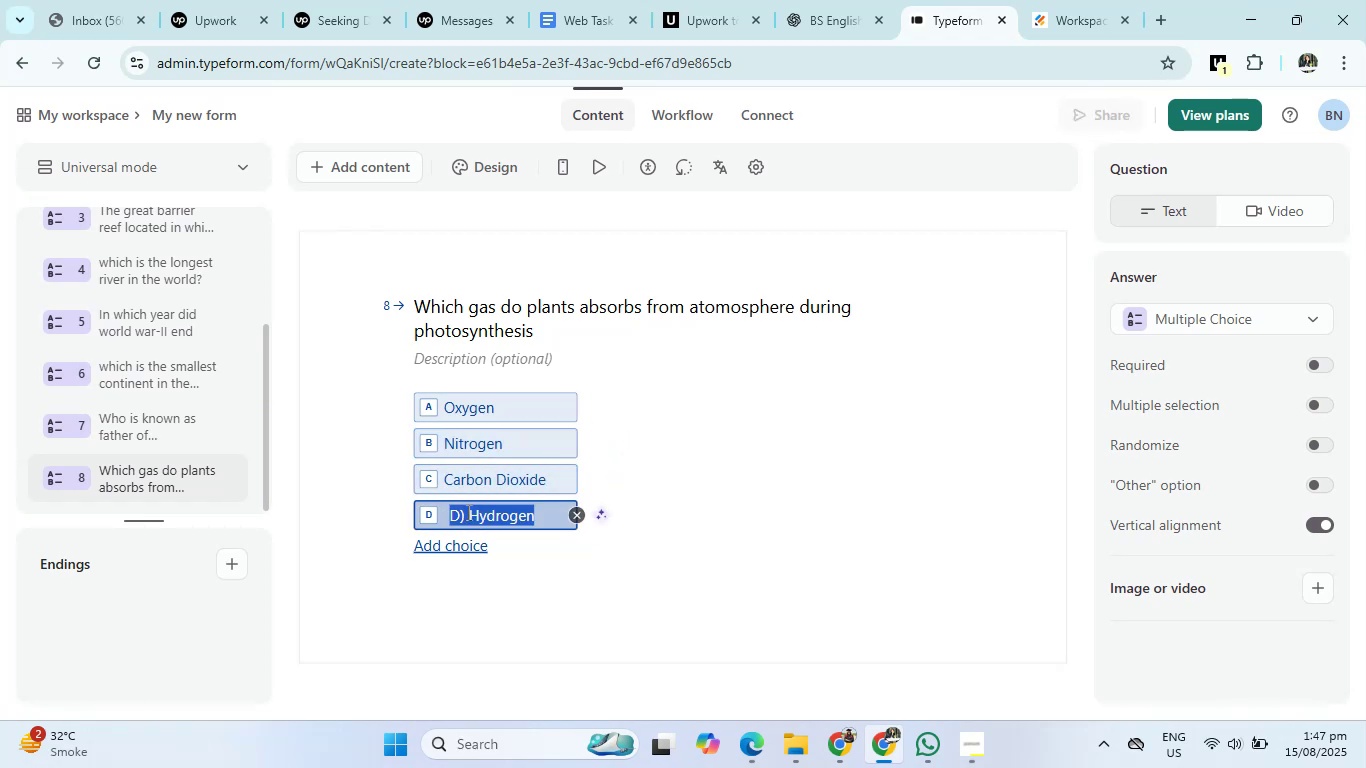 
left_click([467, 512])
 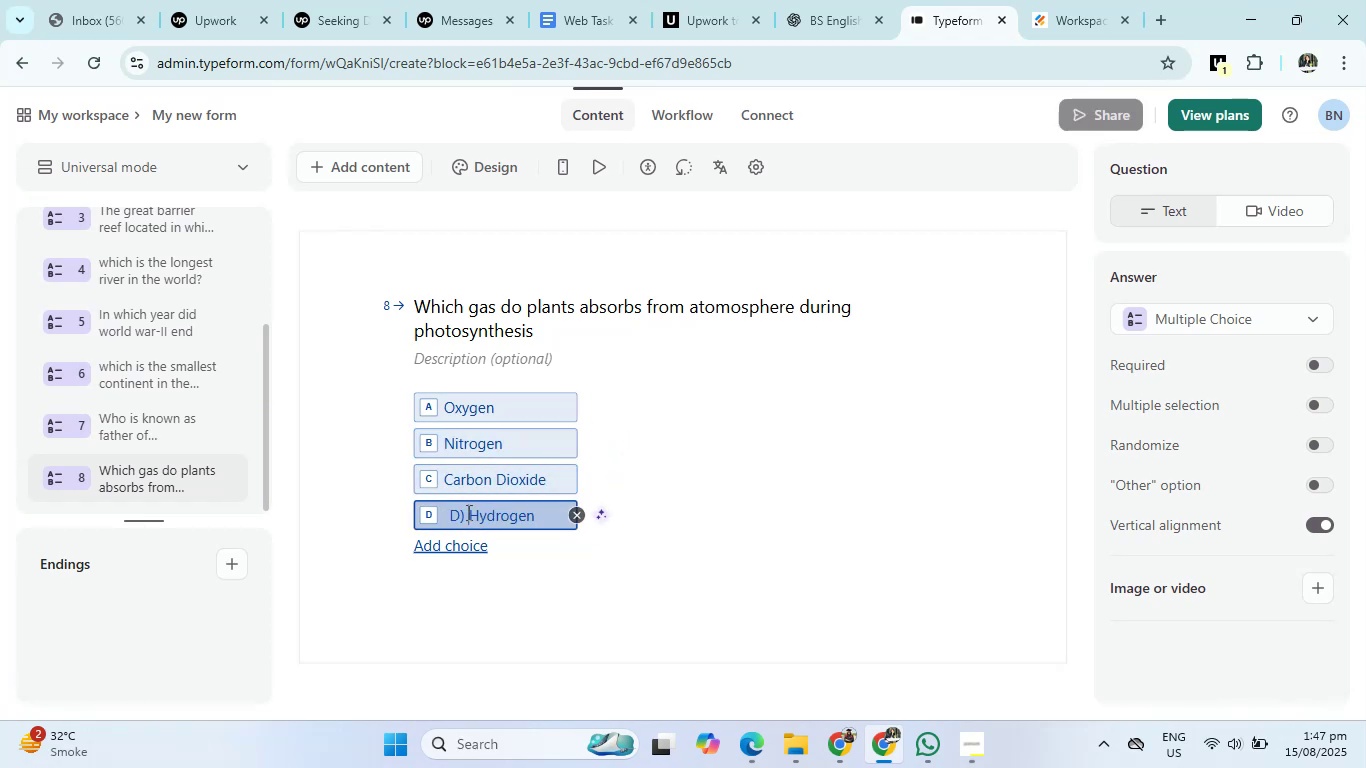 
key(Backspace)
 